 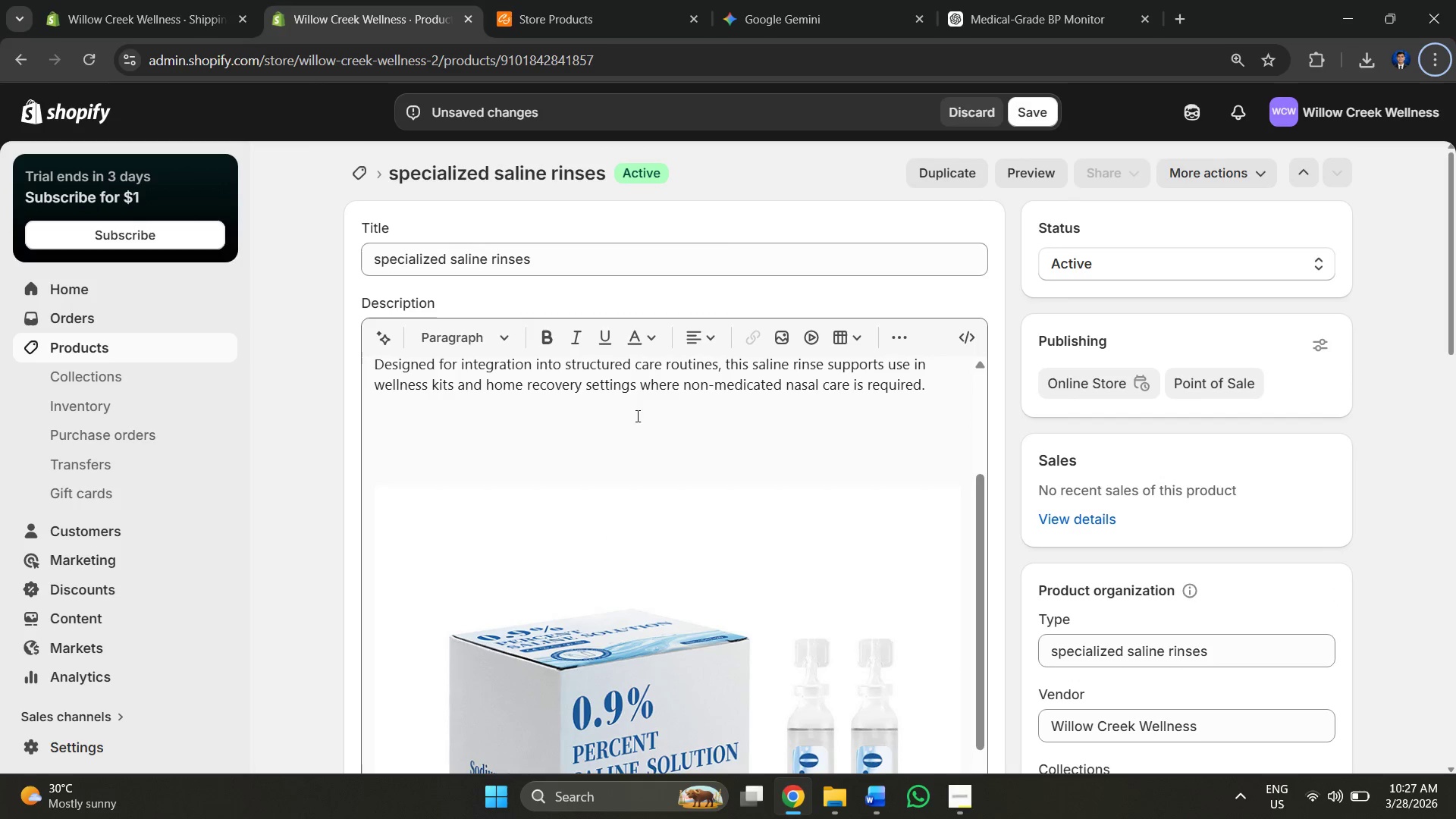 
left_click([931, 386])
 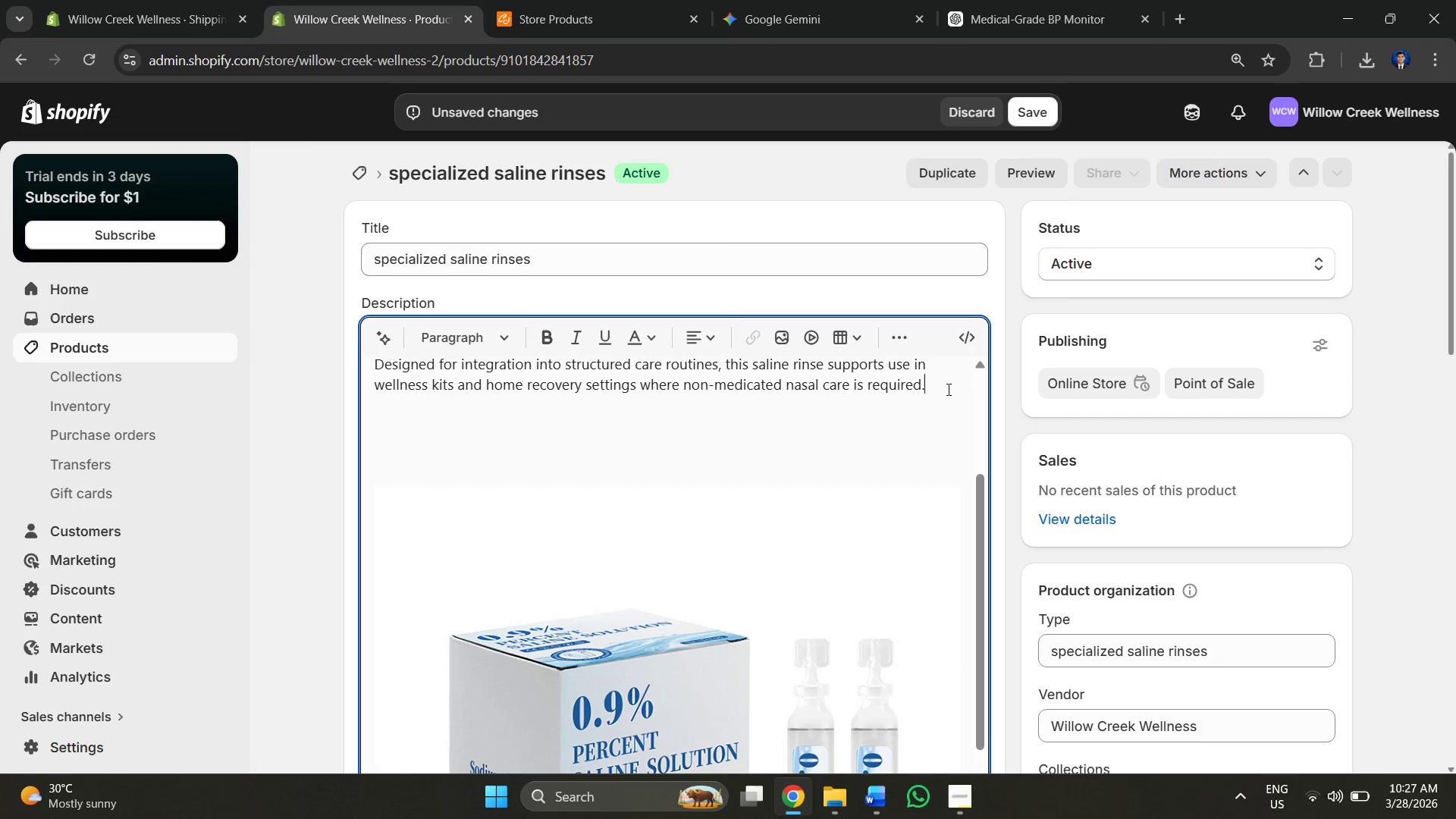 
left_click([947, 388])
 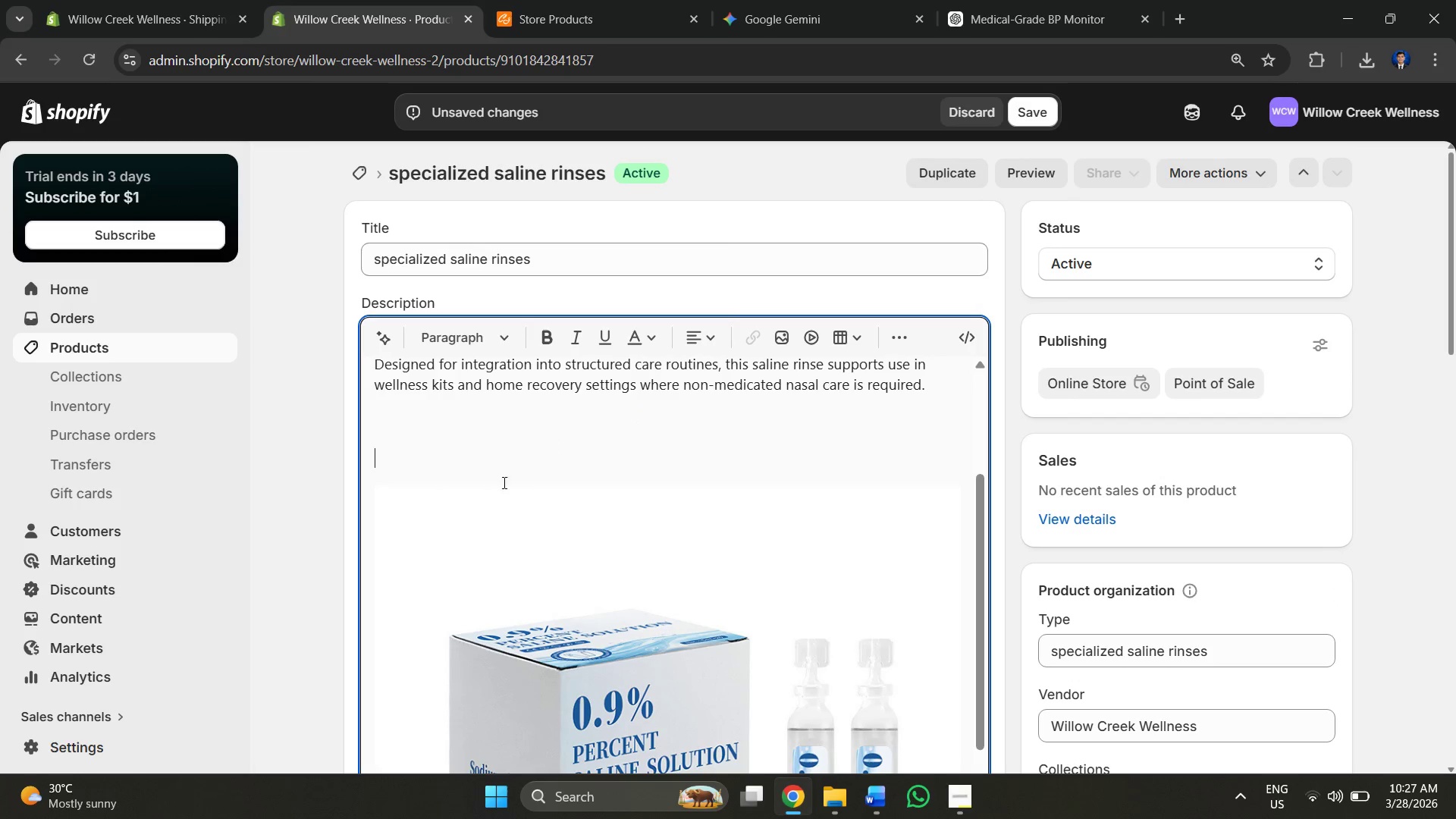 
key(Backspace)
 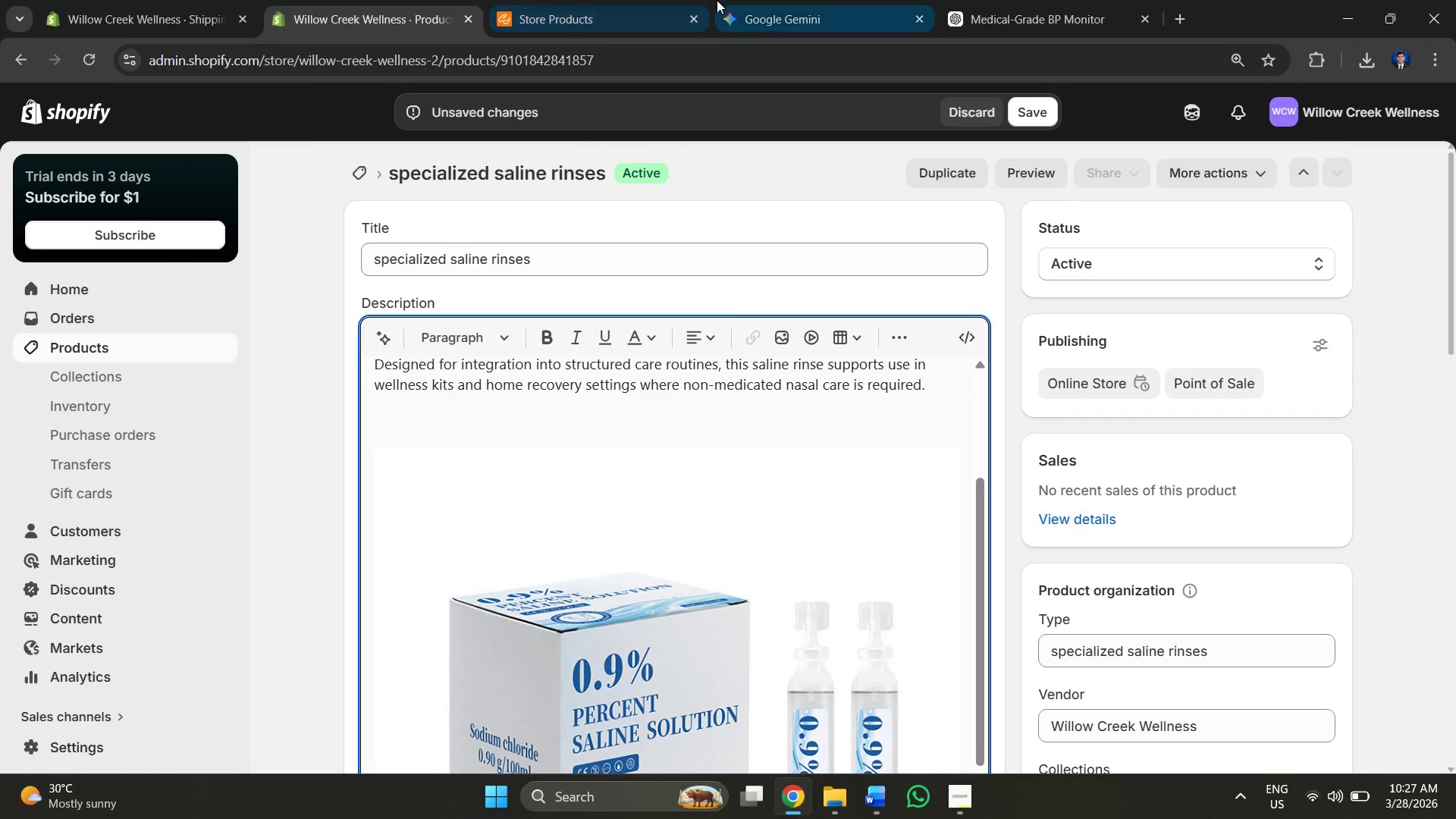 
left_click([1037, 5])
 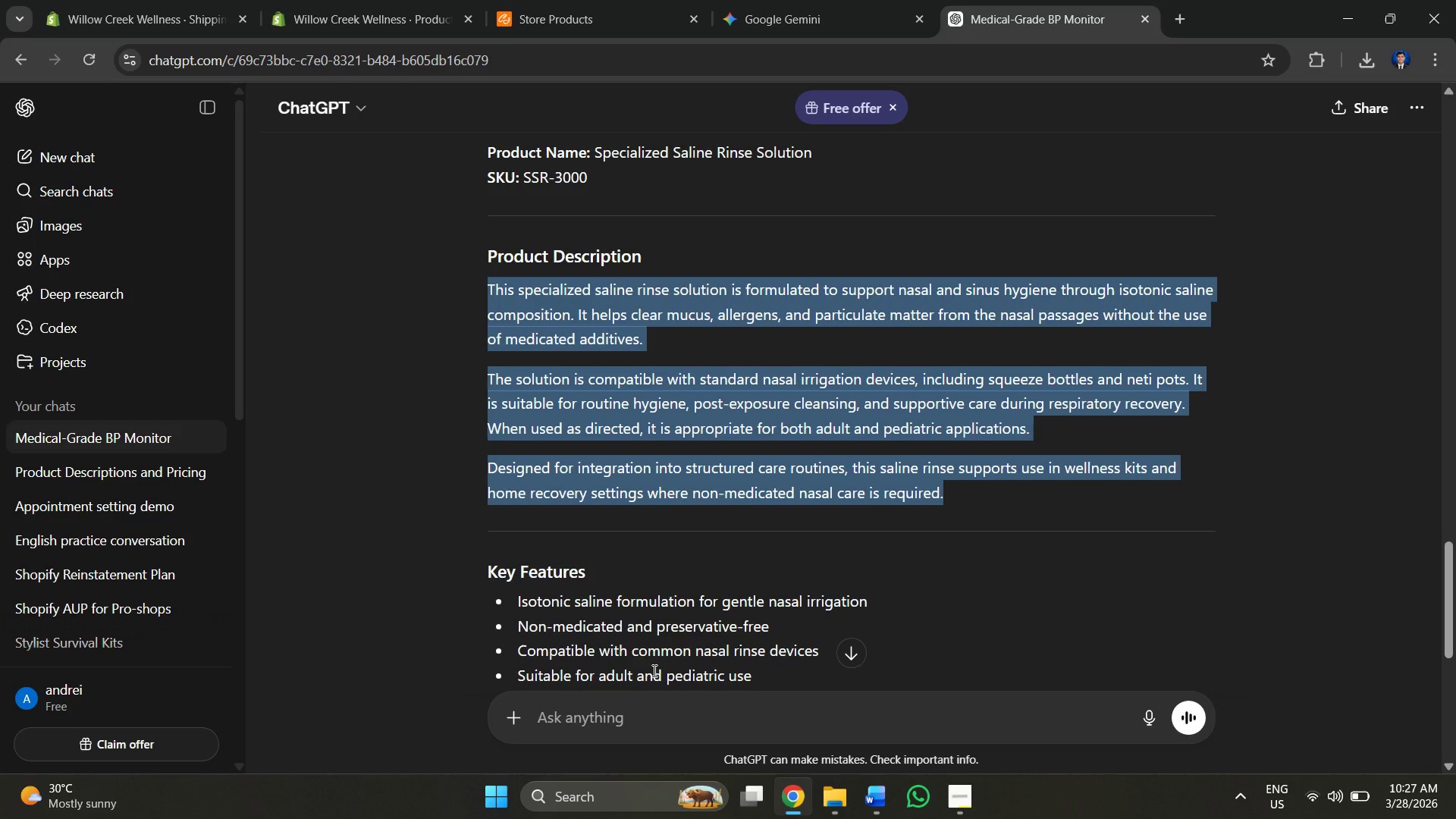 
scroll: coordinate [548, 574], scroll_direction: down, amount: 6.0
 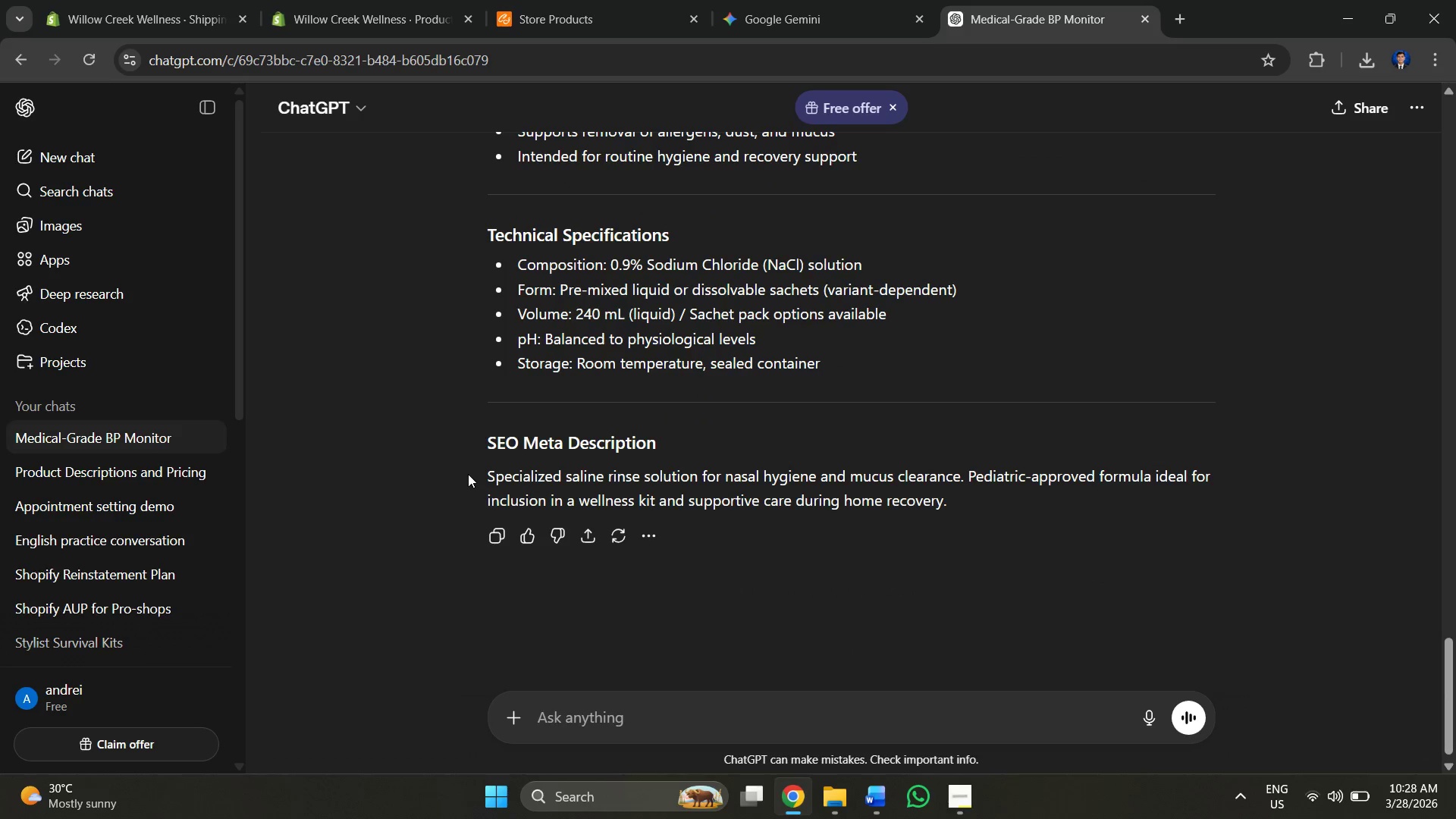 
left_click_drag(start_coordinate=[476, 471], to_coordinate=[957, 506])
 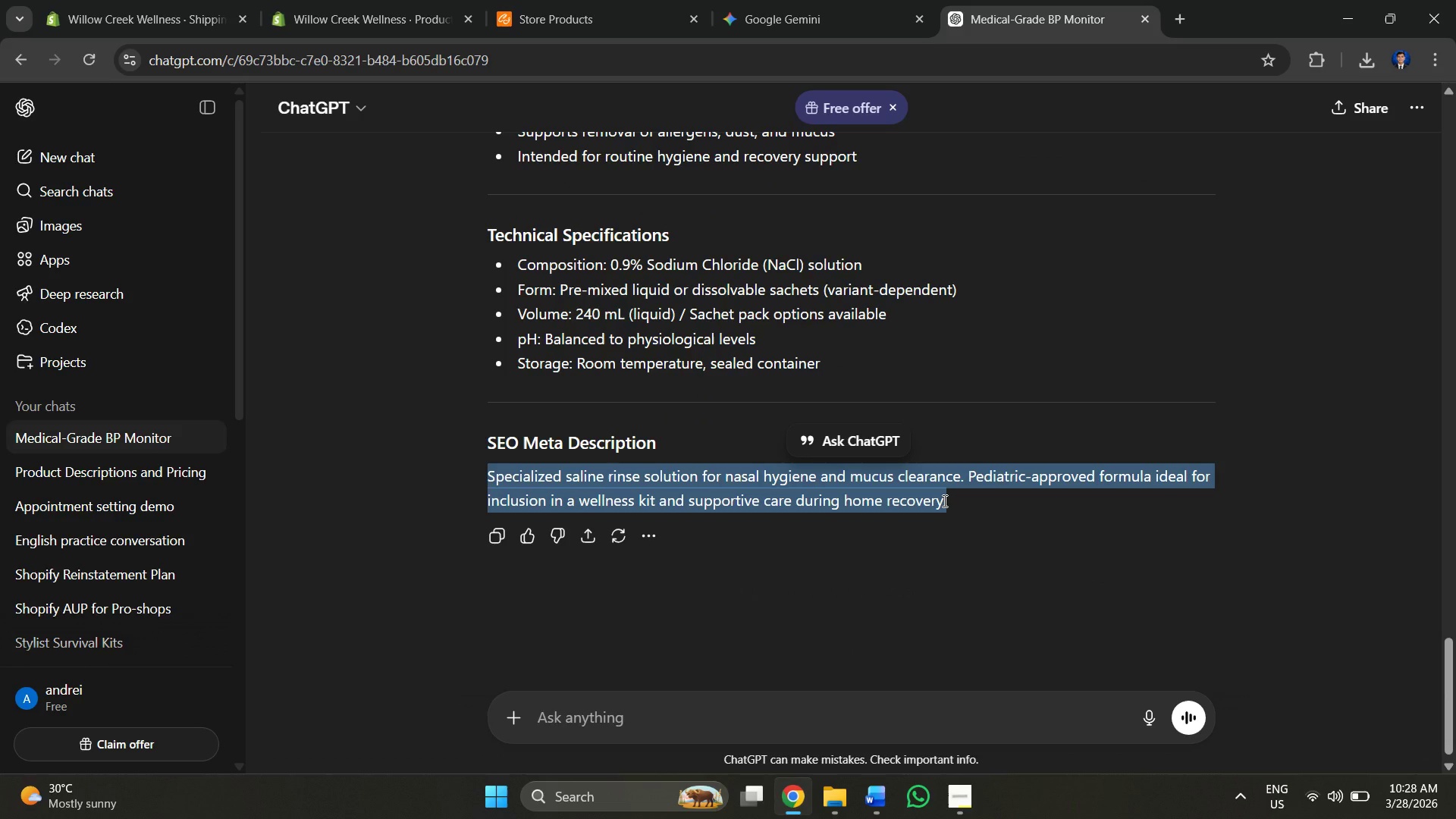 
key(Control+C)
 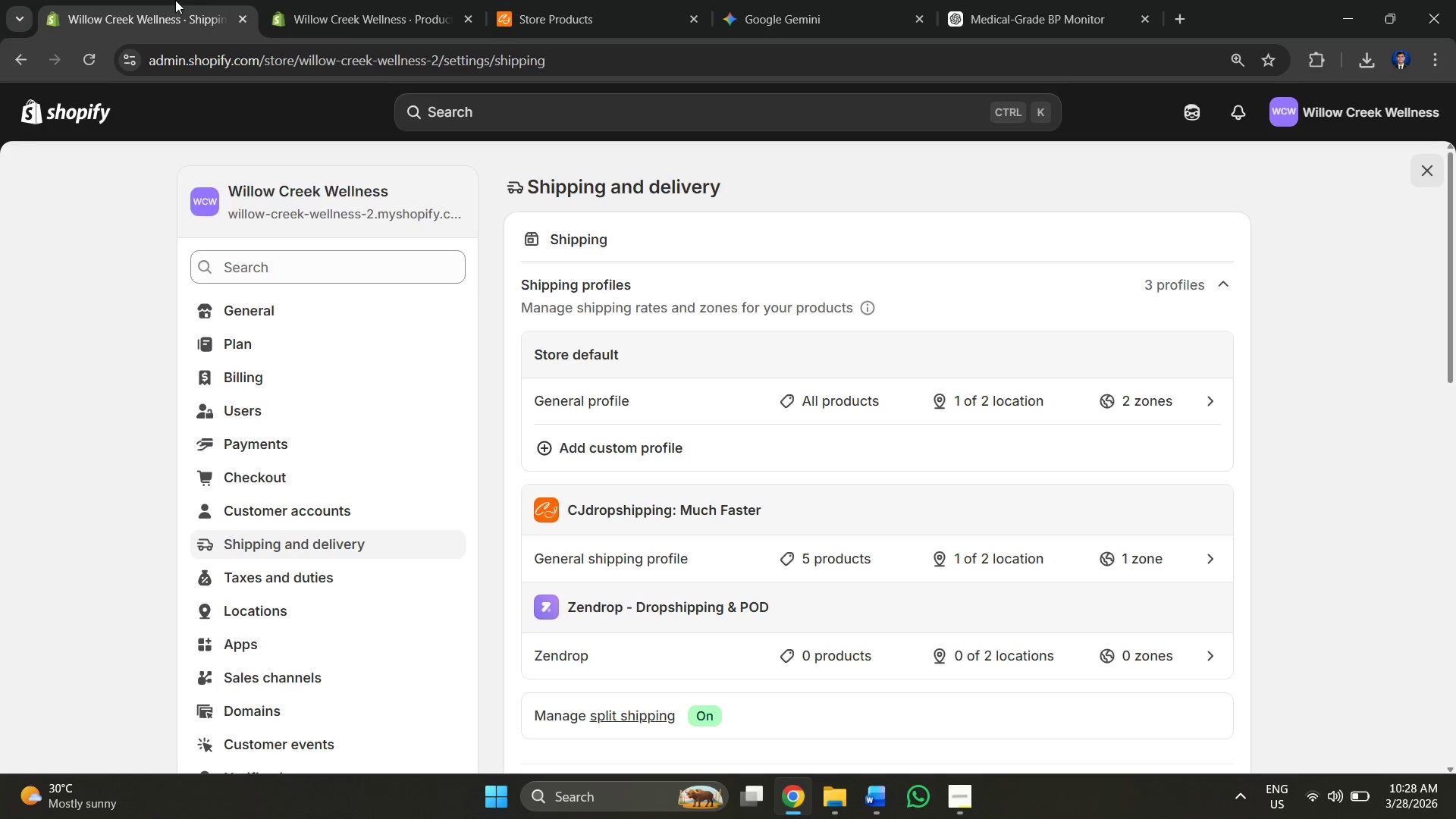 
double_click([358, 5])
 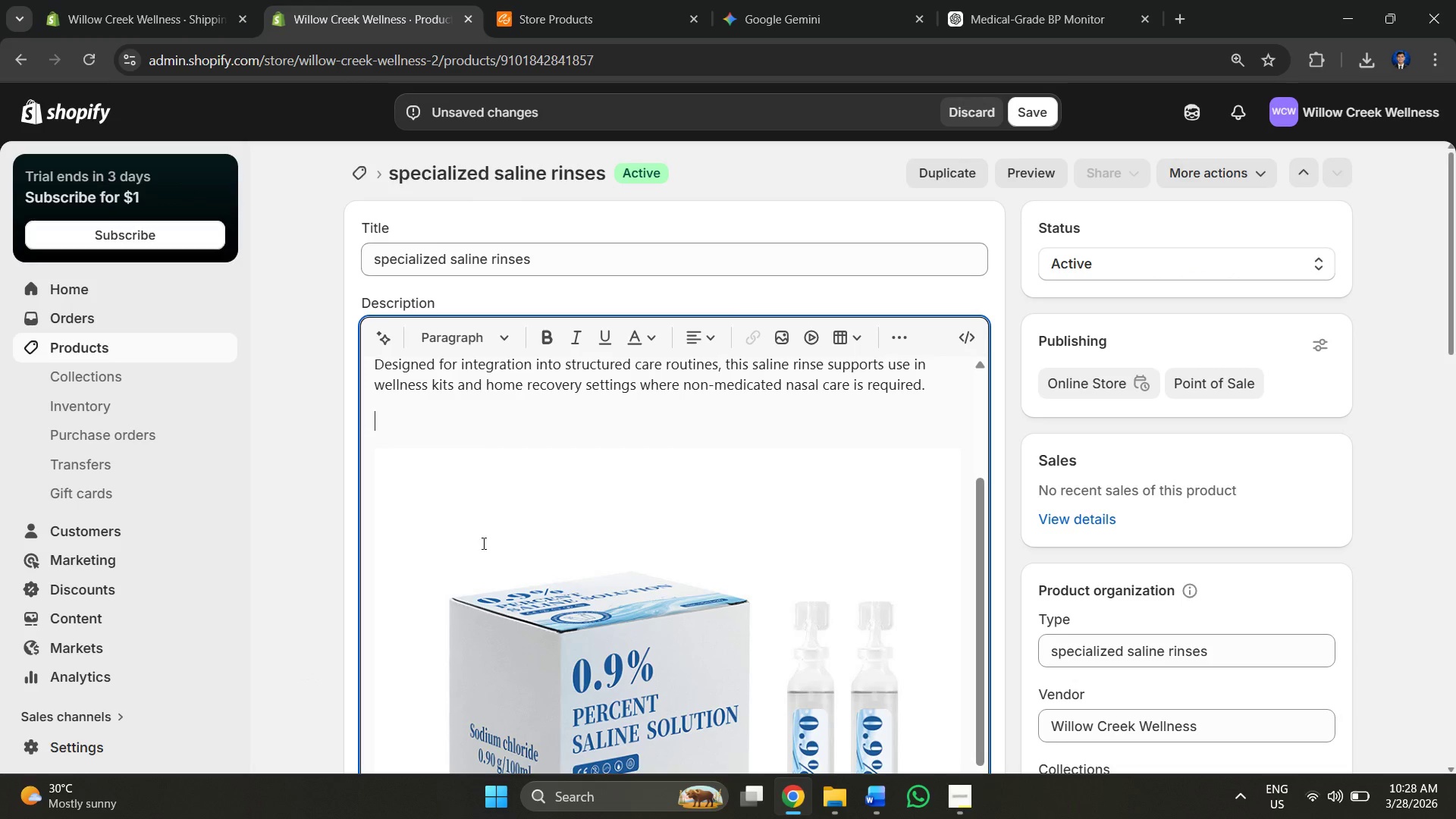 
key(Control+V)
 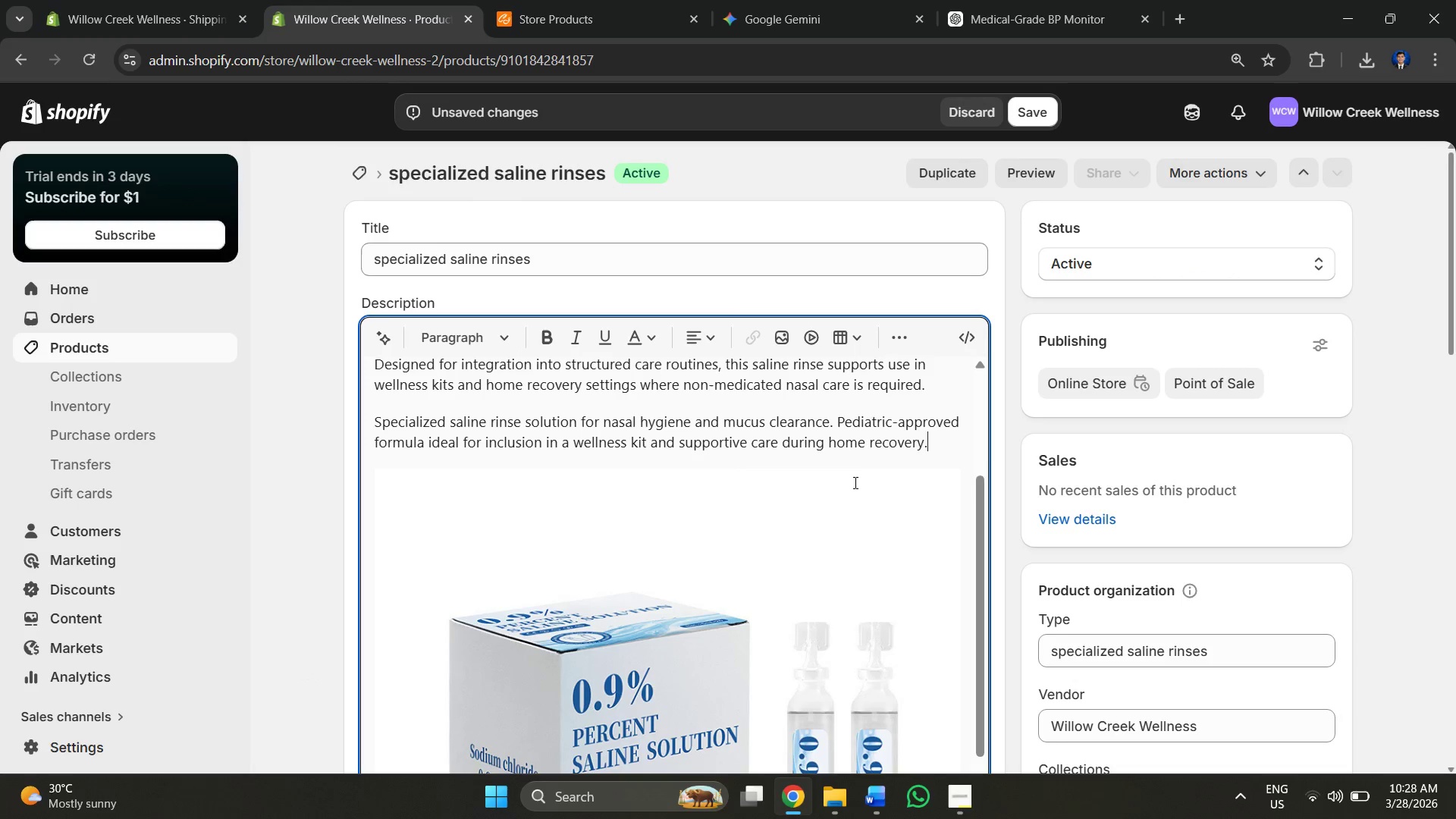 
scroll: coordinate [995, 393], scroll_direction: down, amount: 13.0
 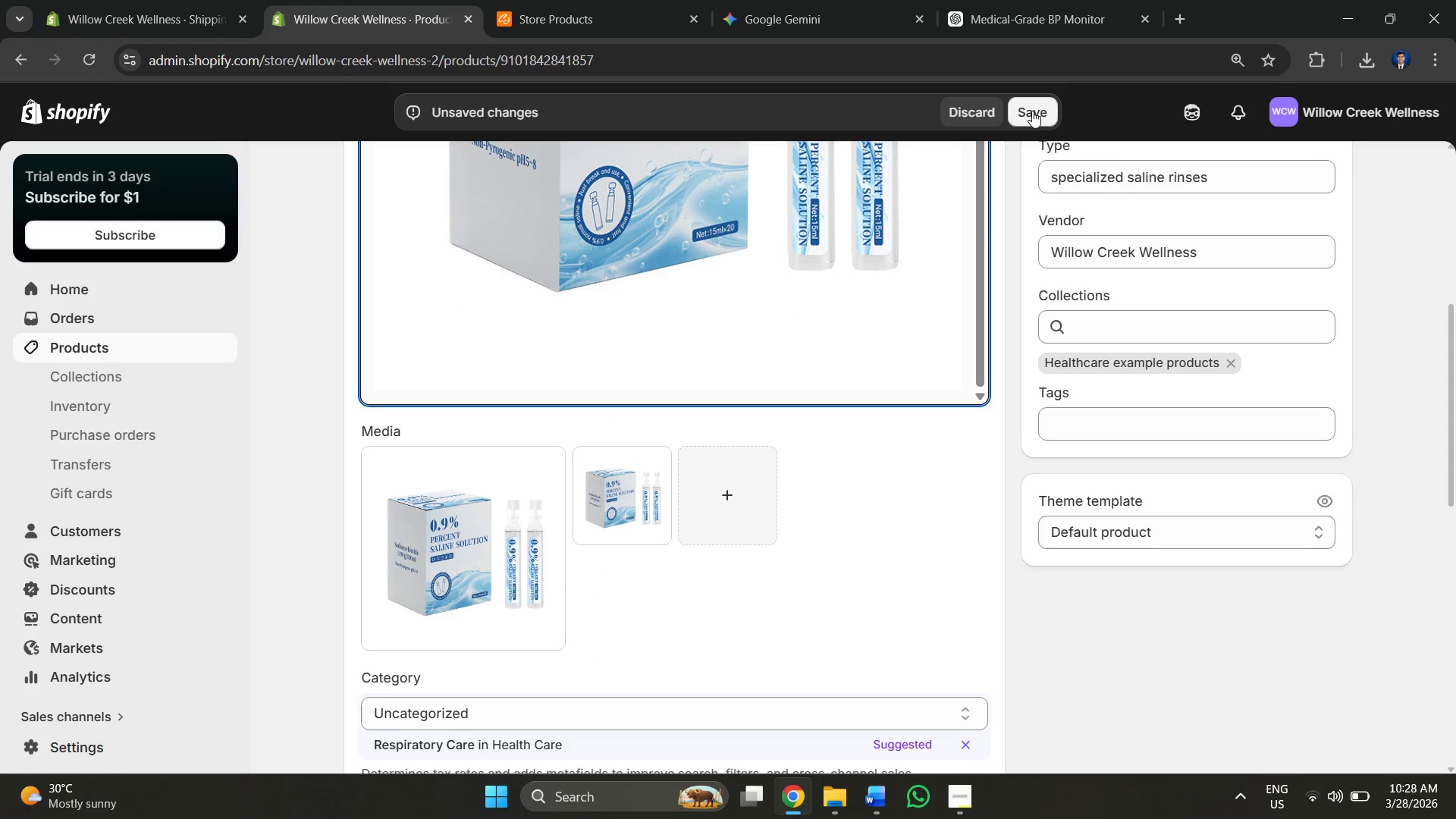 
left_click([1033, 112])
 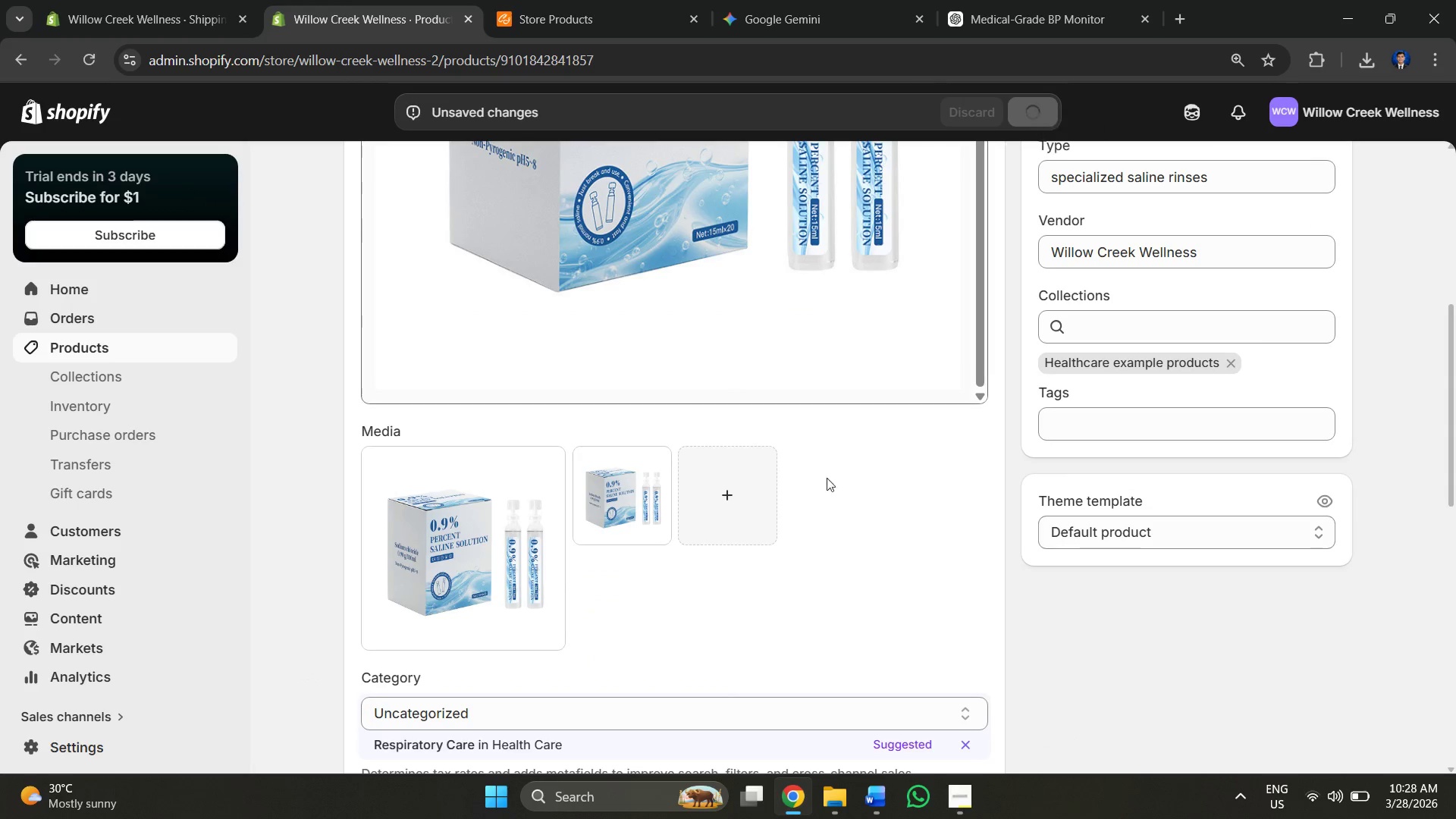 
scroll: coordinate [742, 641], scroll_direction: up, amount: 2.0
 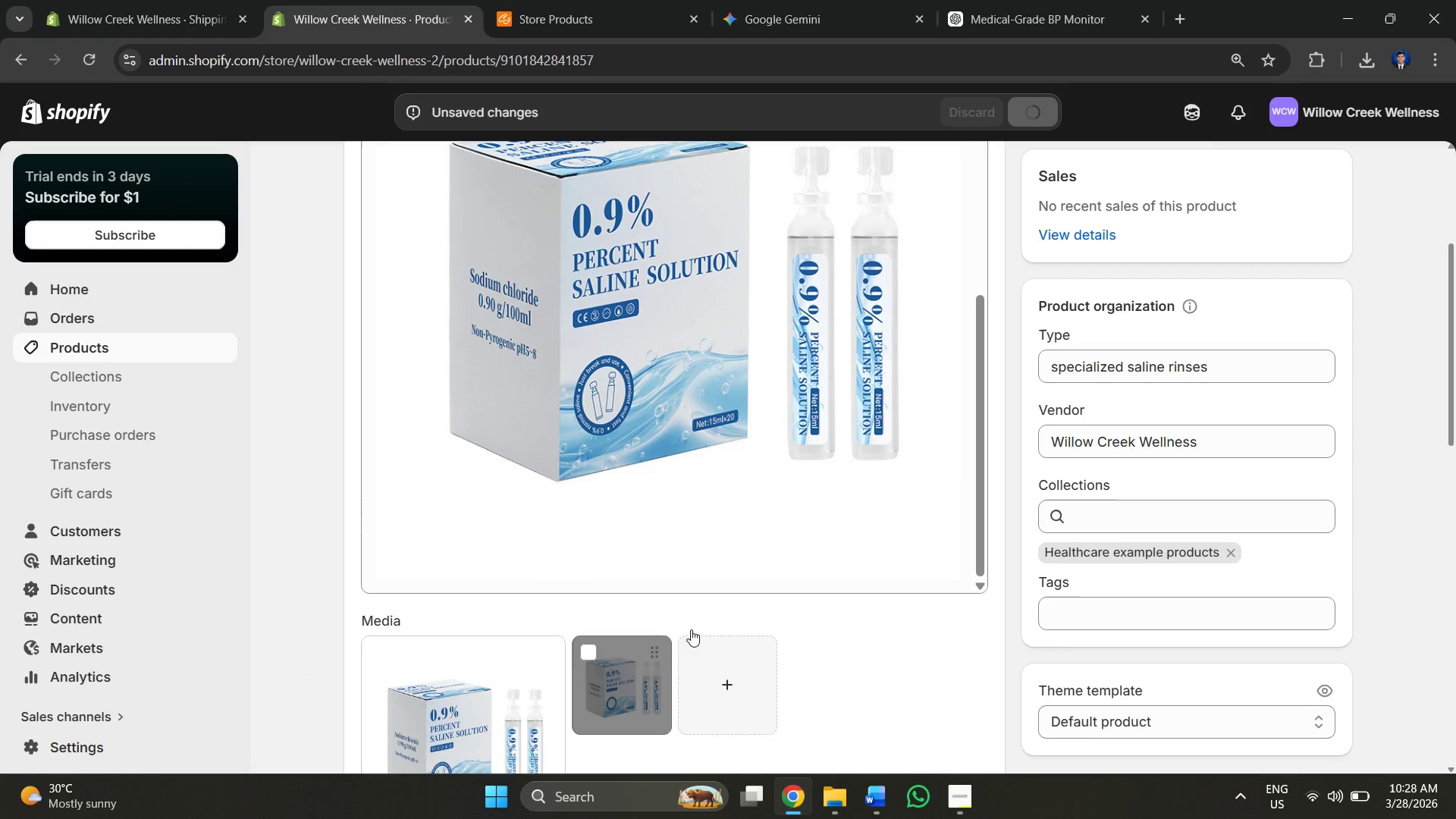 
scroll: coordinate [752, 477], scroll_direction: down, amount: 7.0
 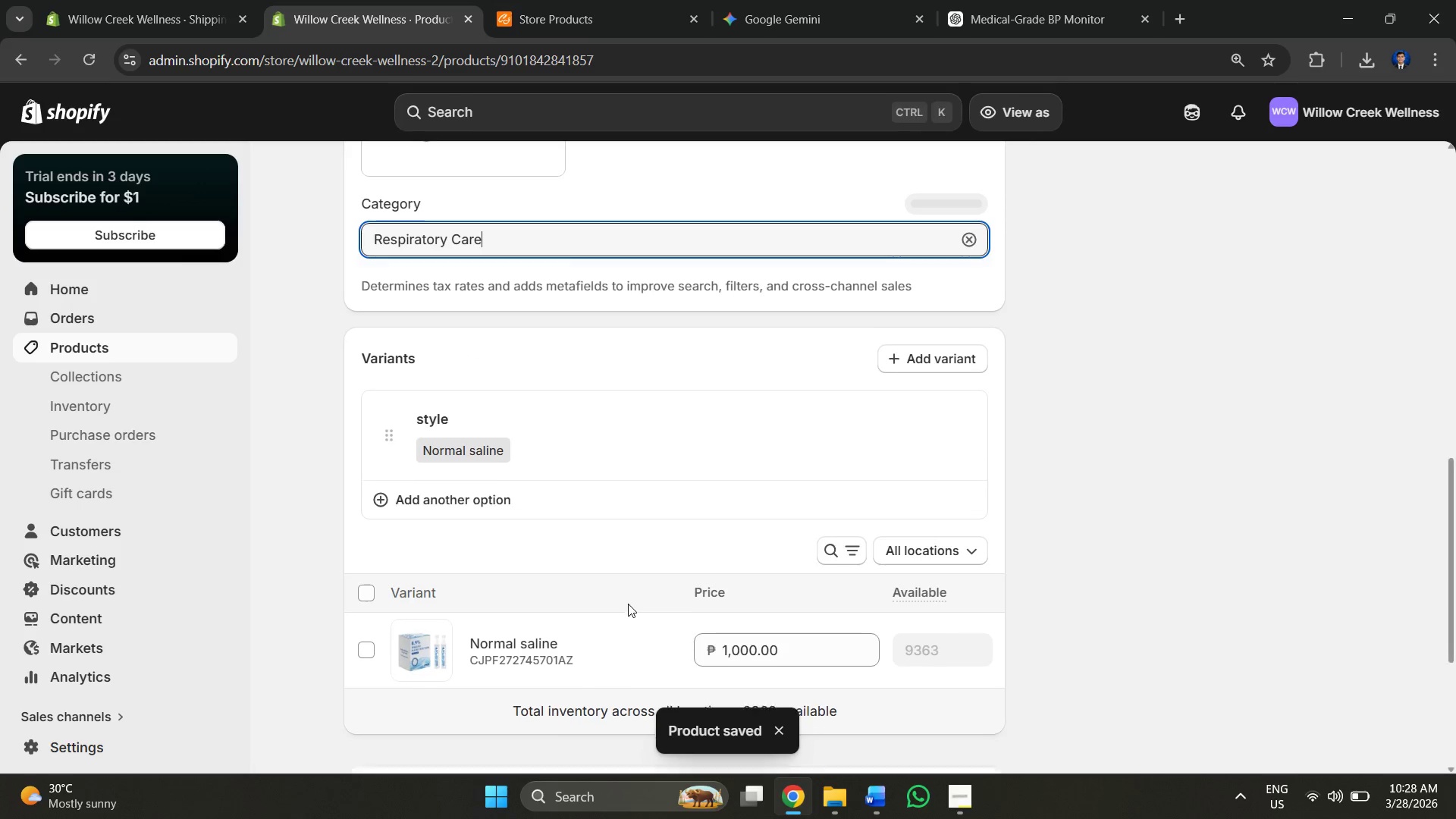 
left_click([915, 231])
 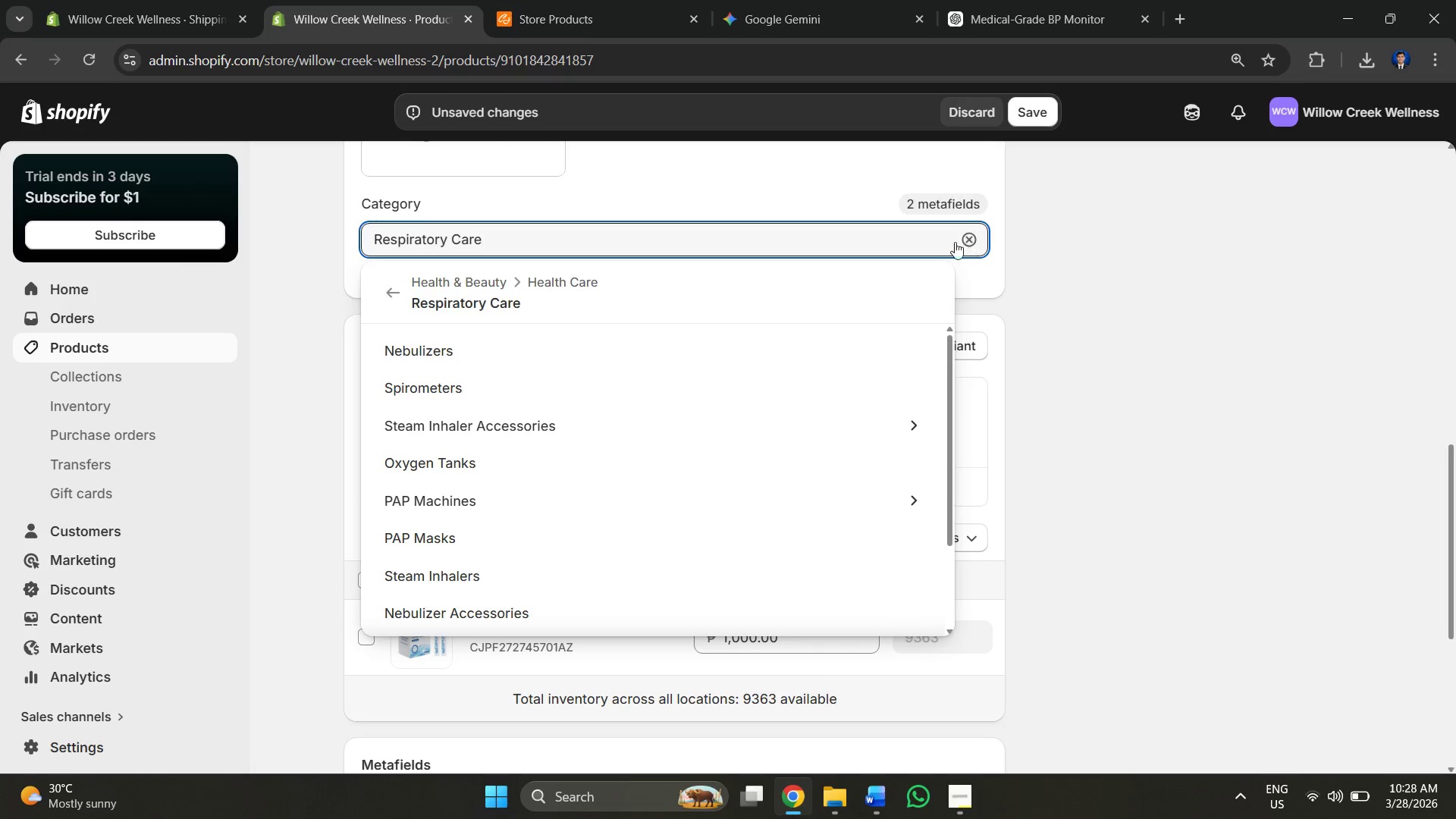 
left_click([753, 231])
 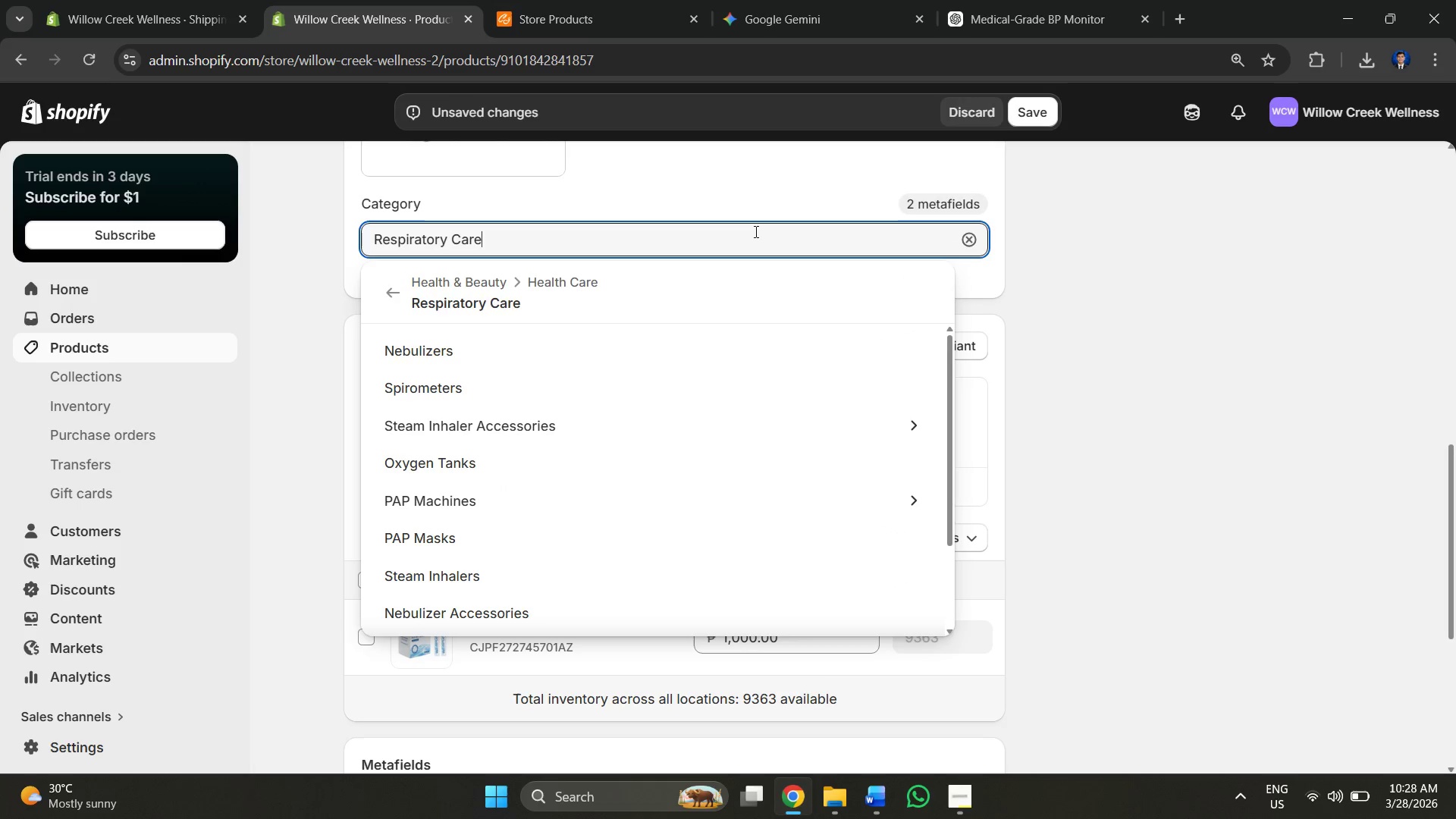 
left_click([755, 231])
 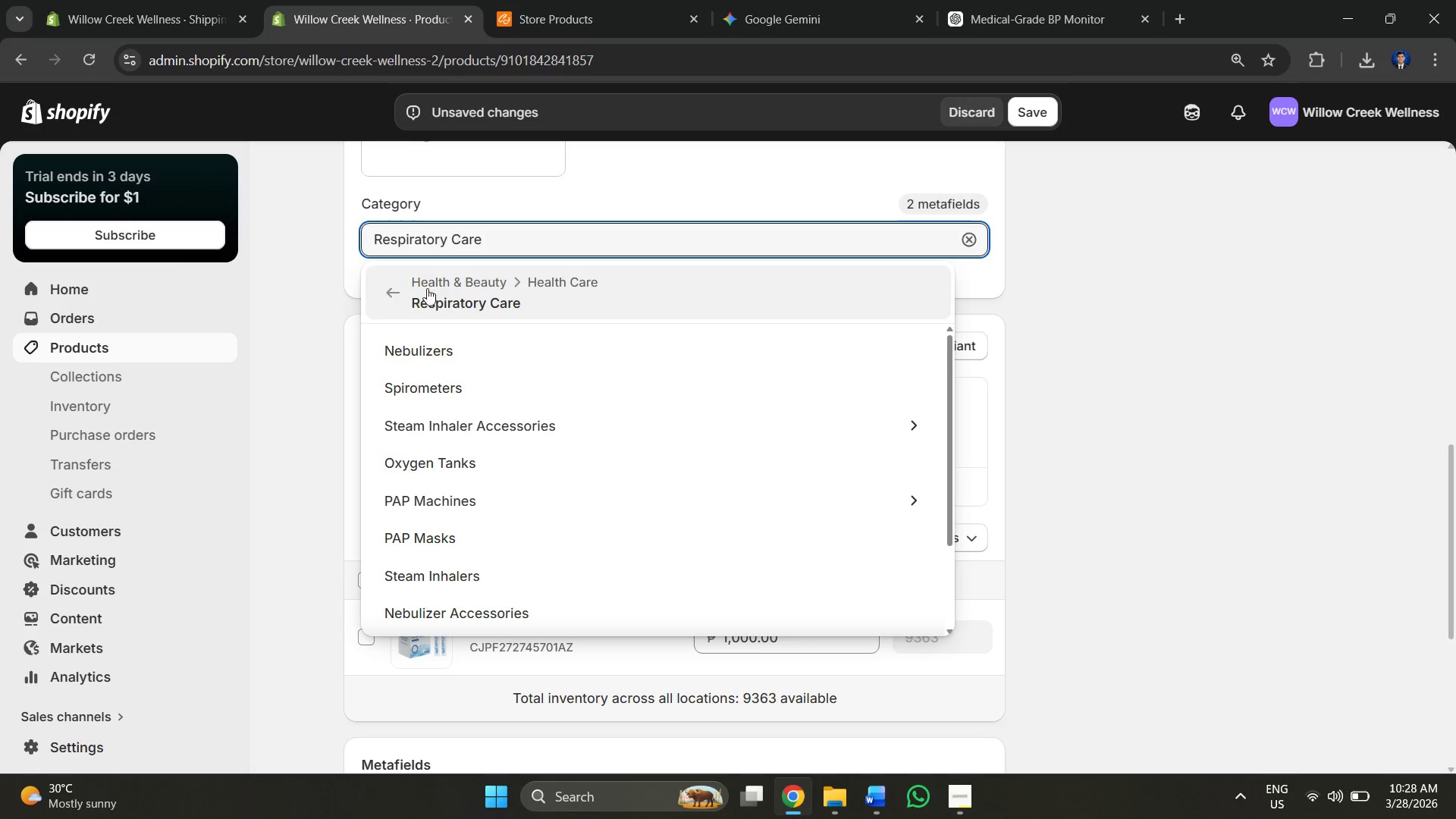 
left_click([394, 287])
 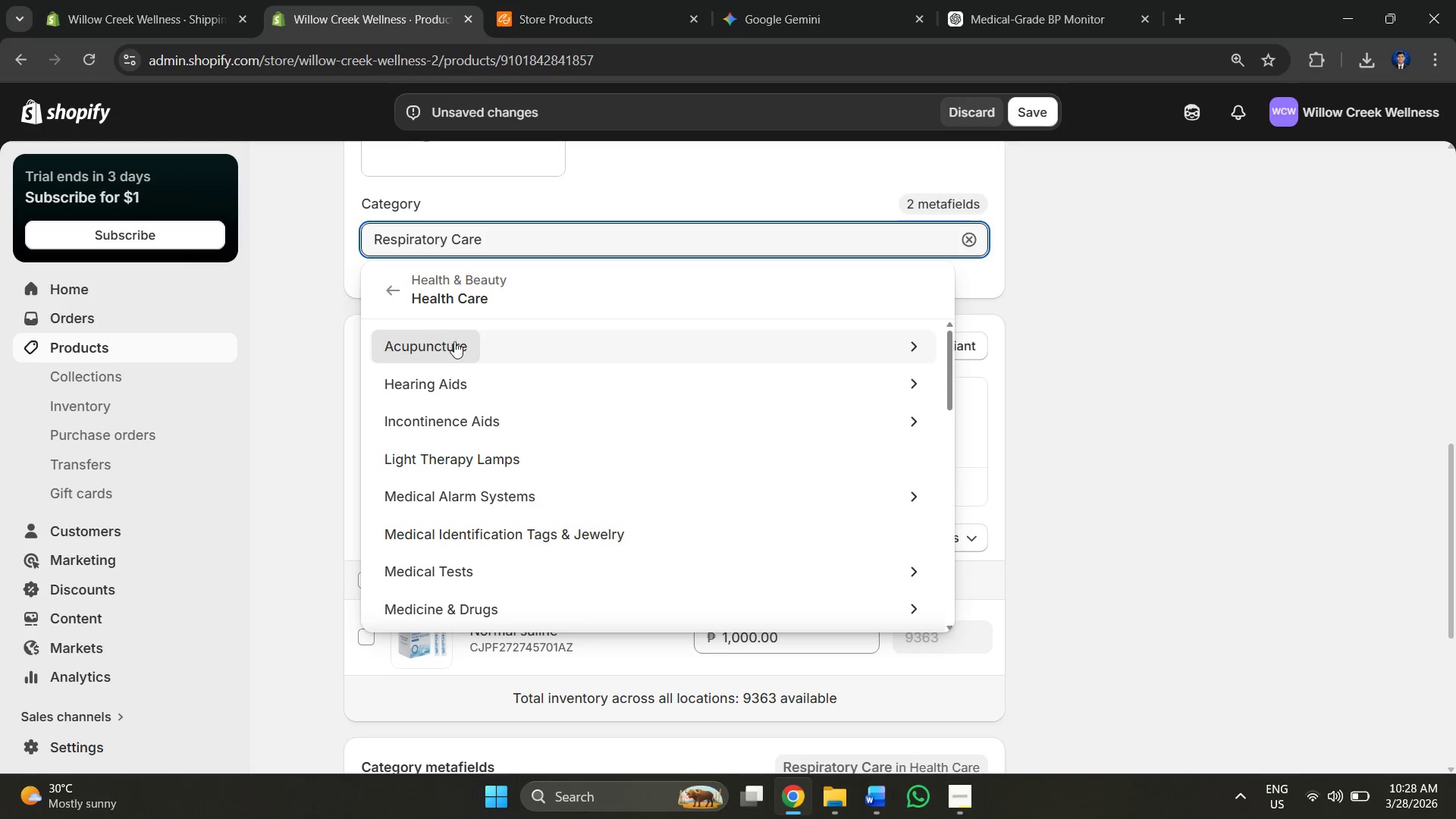 
left_click([730, 228])
 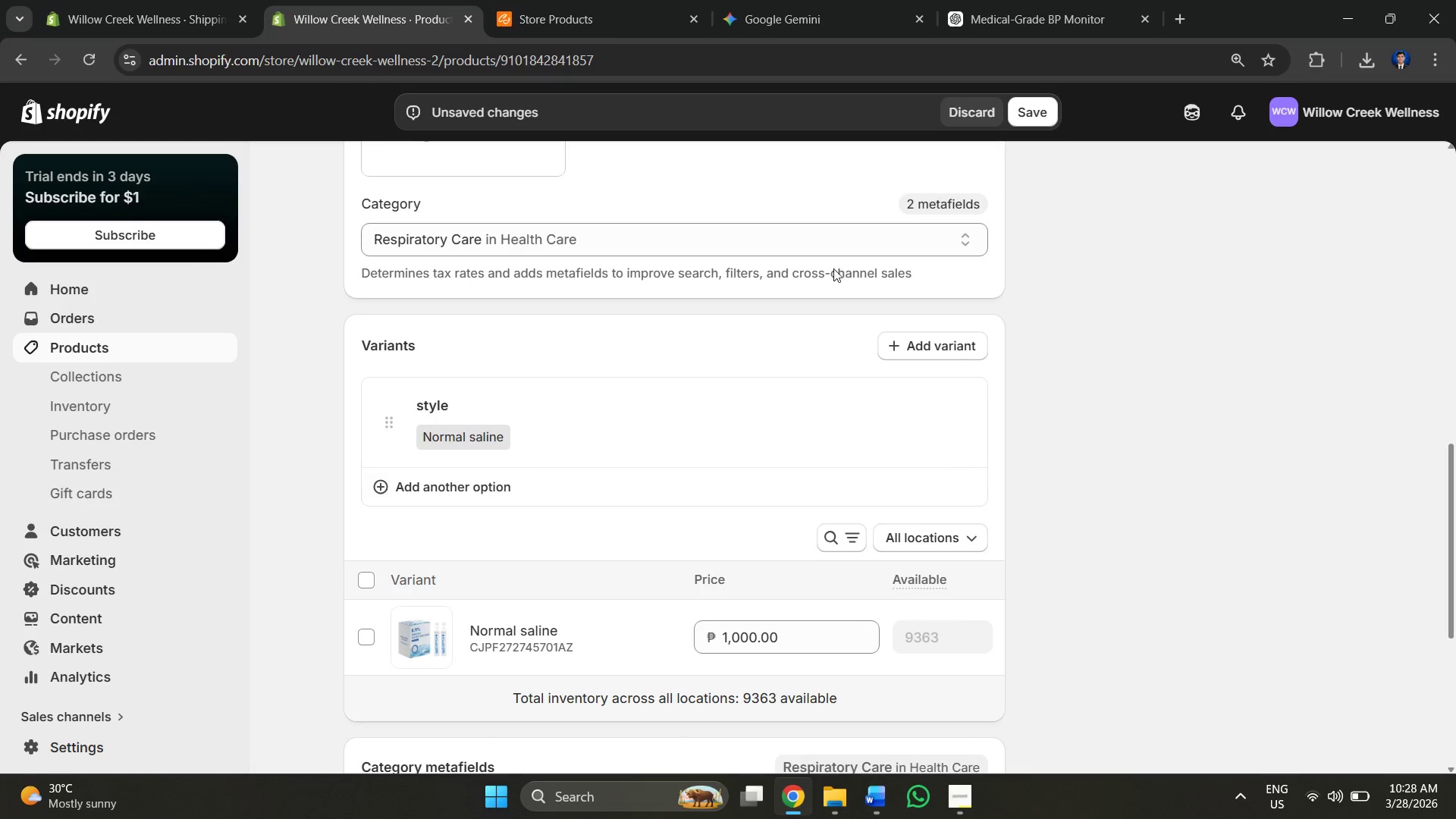 
scroll: coordinate [836, 422], scroll_direction: up, amount: 13.0
 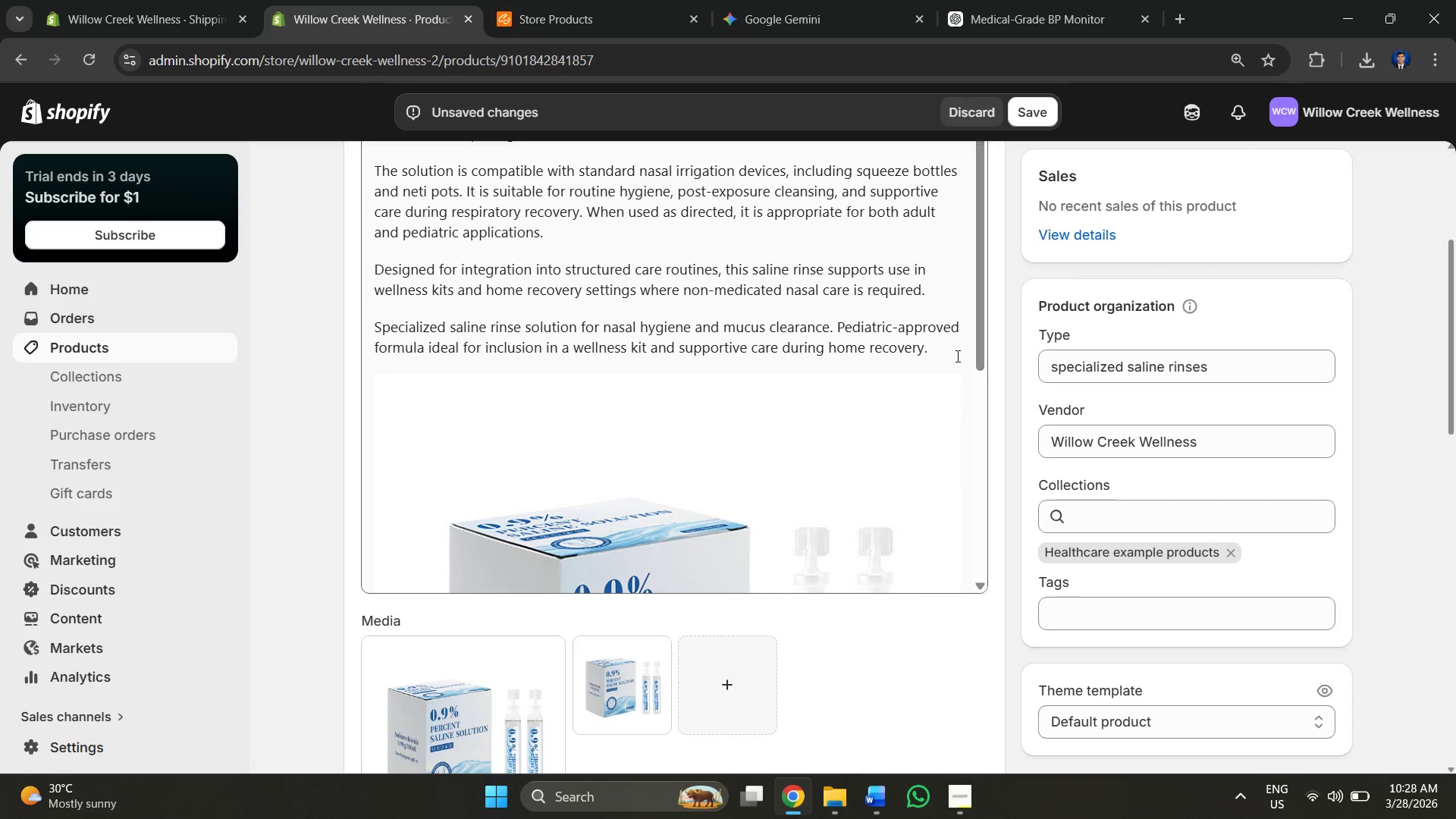 
scroll: coordinate [918, 315], scroll_direction: down, amount: 2.0
 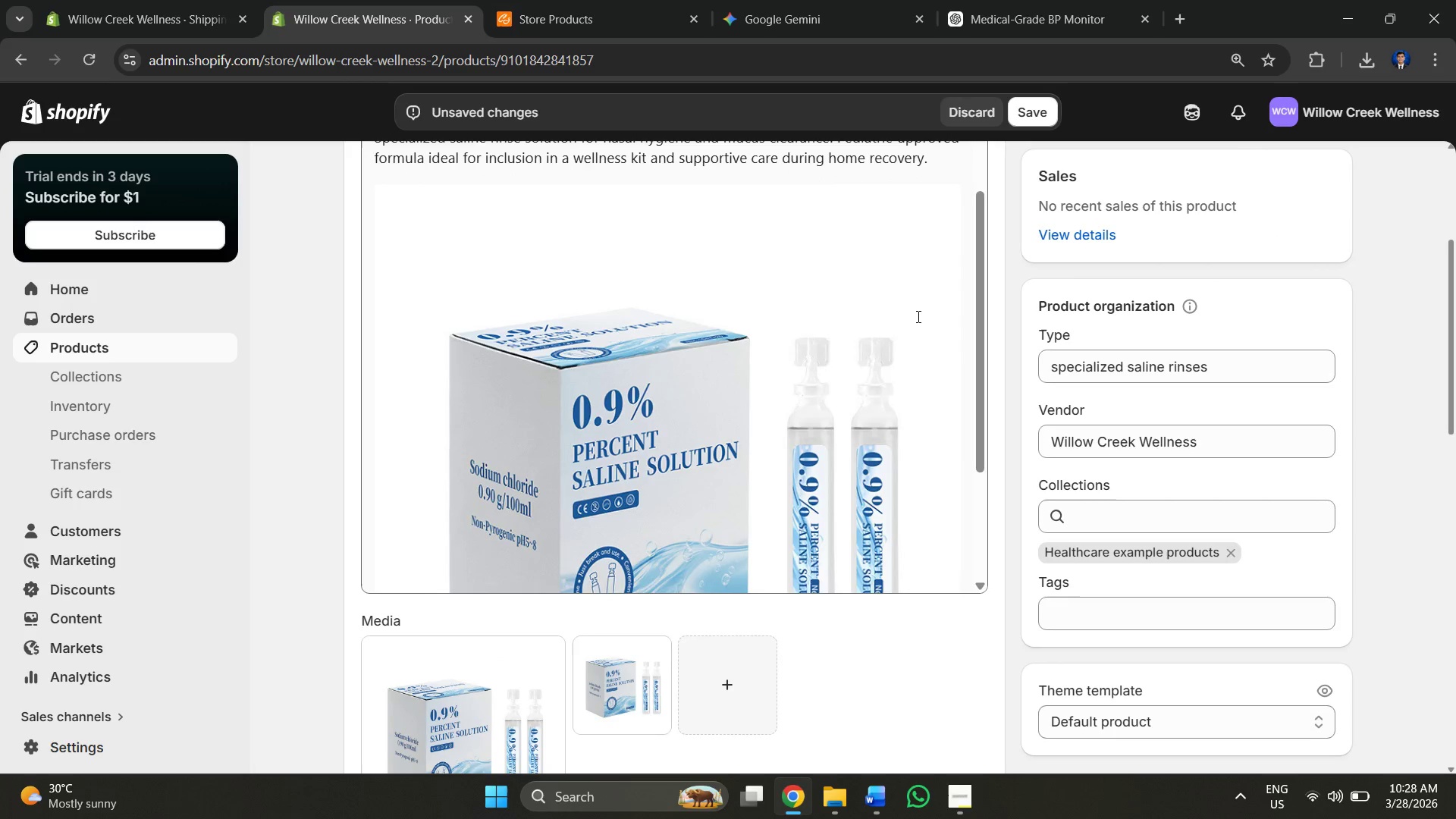 
scroll: coordinate [917, 316], scroll_direction: up, amount: 2.0
 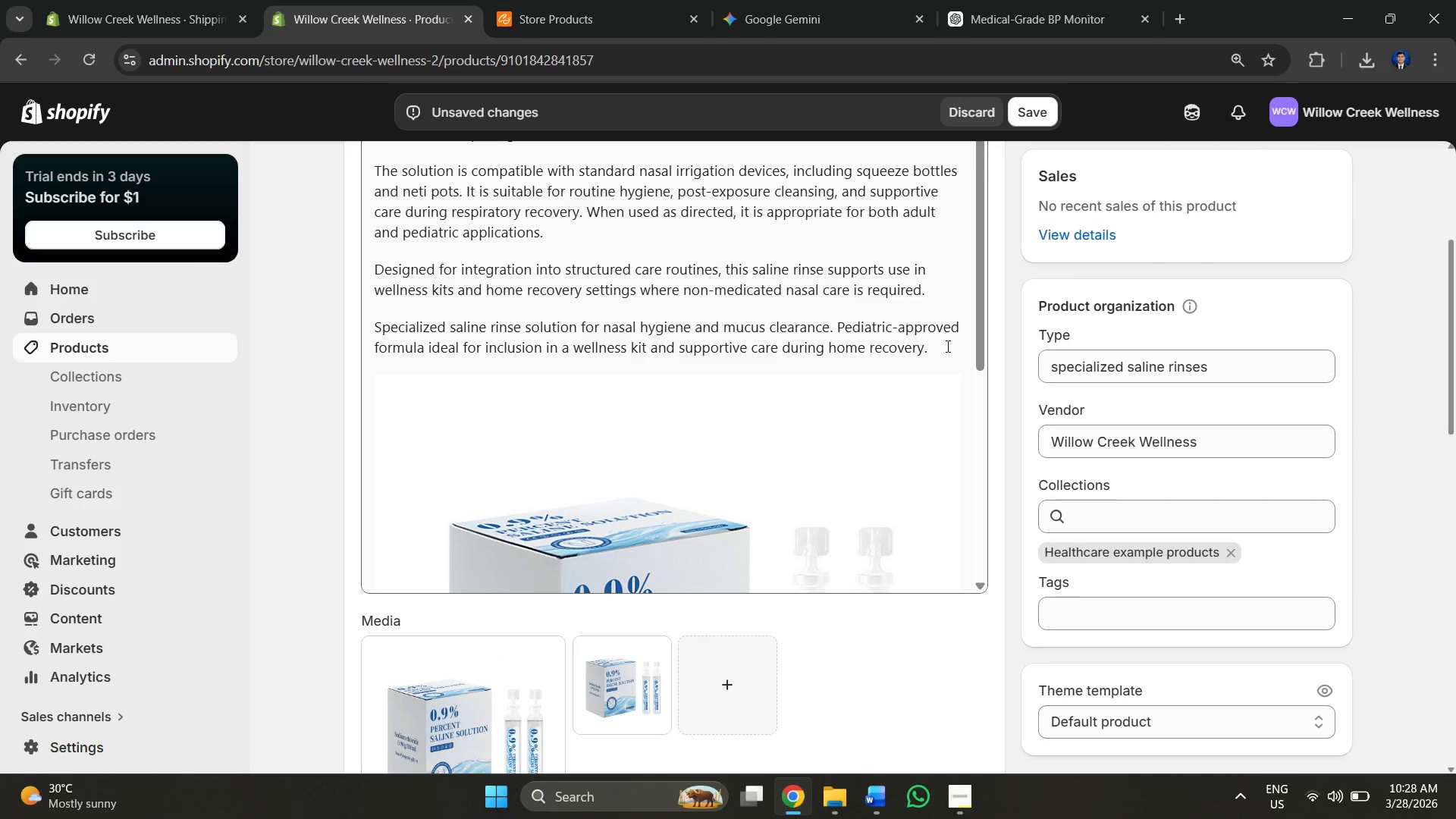 
left_click_drag(start_coordinate=[946, 343], to_coordinate=[378, 331])
 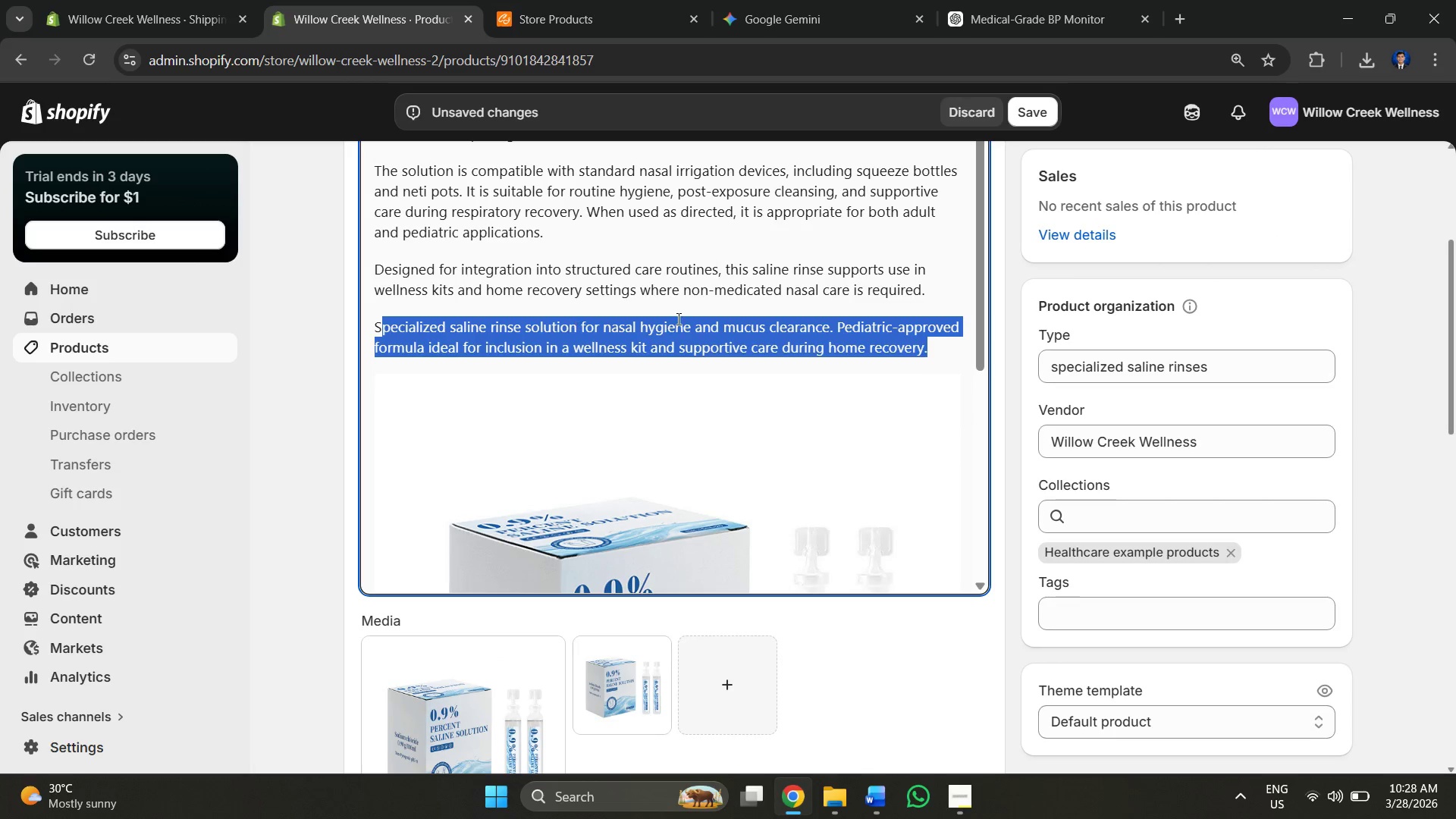 
left_click([679, 318])
 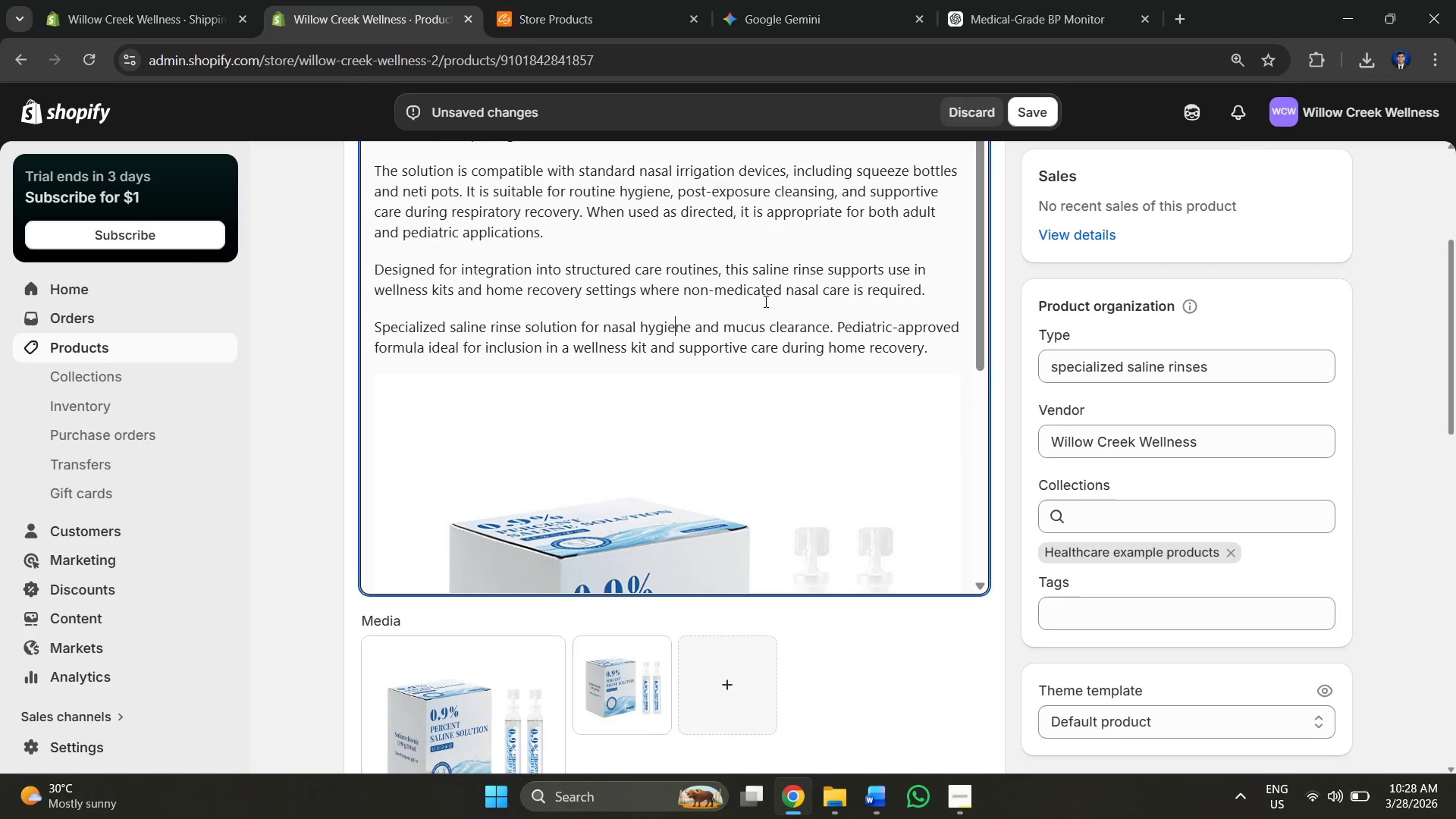 
scroll: coordinate [800, 293], scroll_direction: down, amount: 3.0
 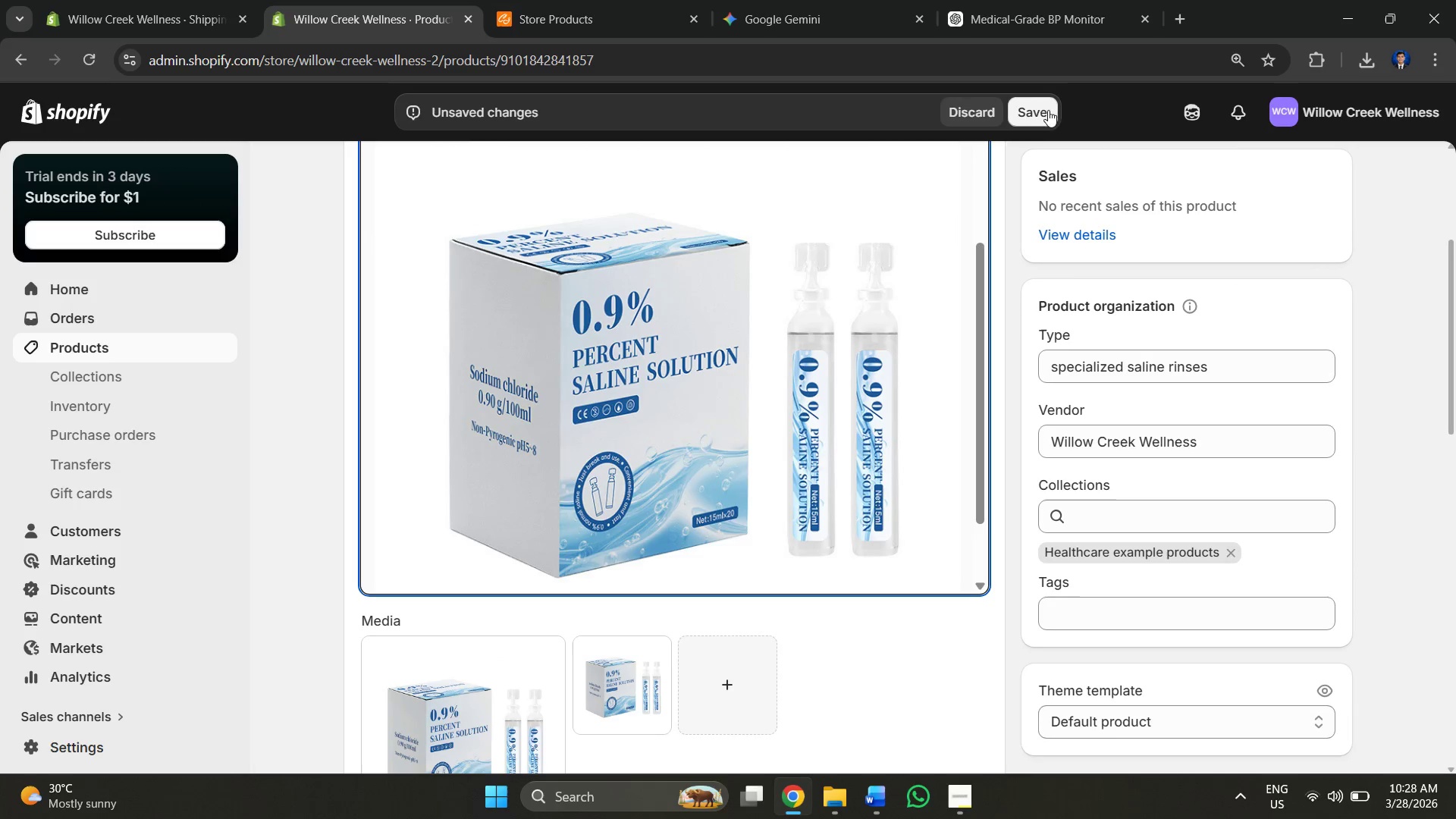 
left_click([1043, 109])
 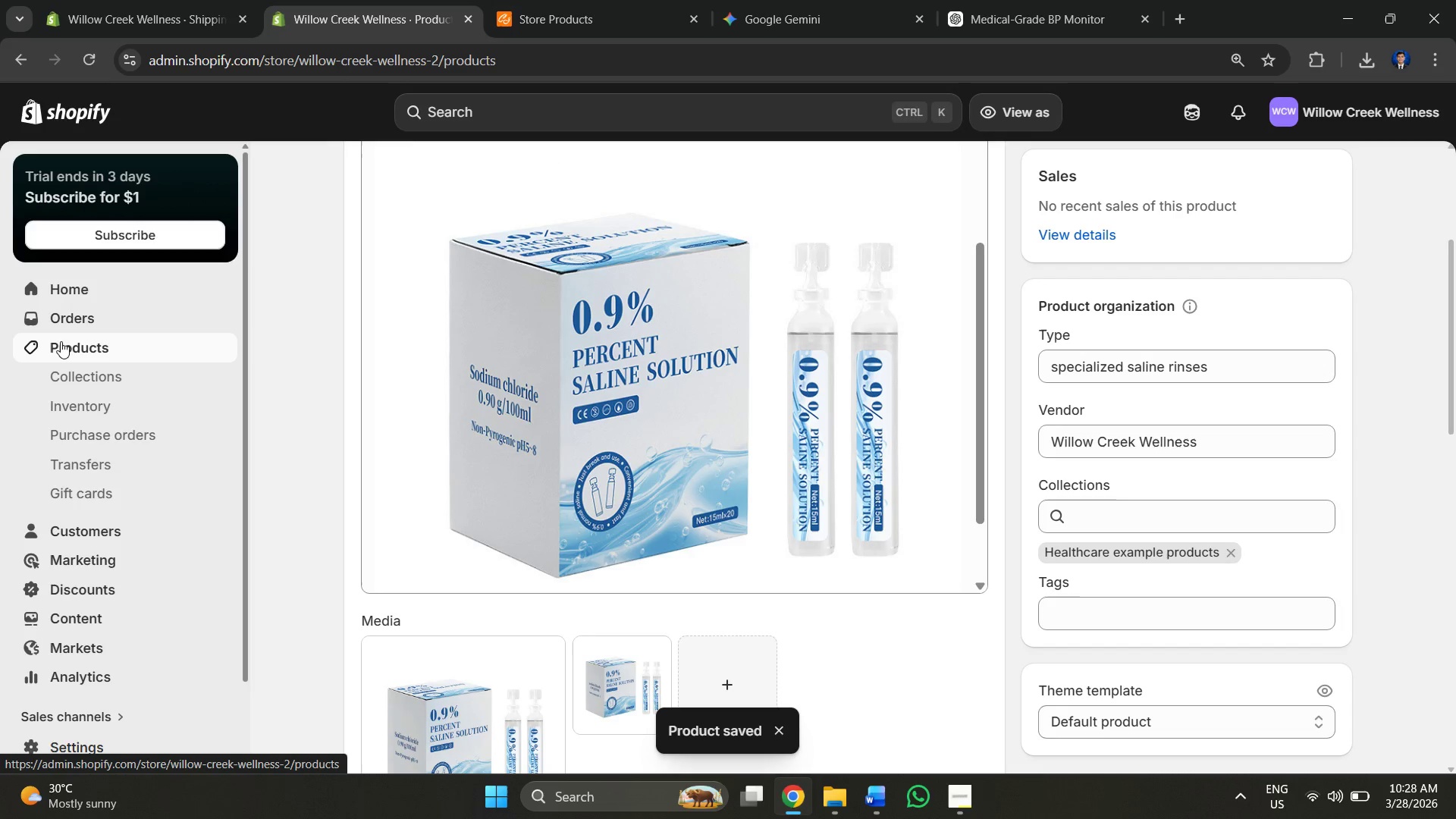 
wait(5.95)
 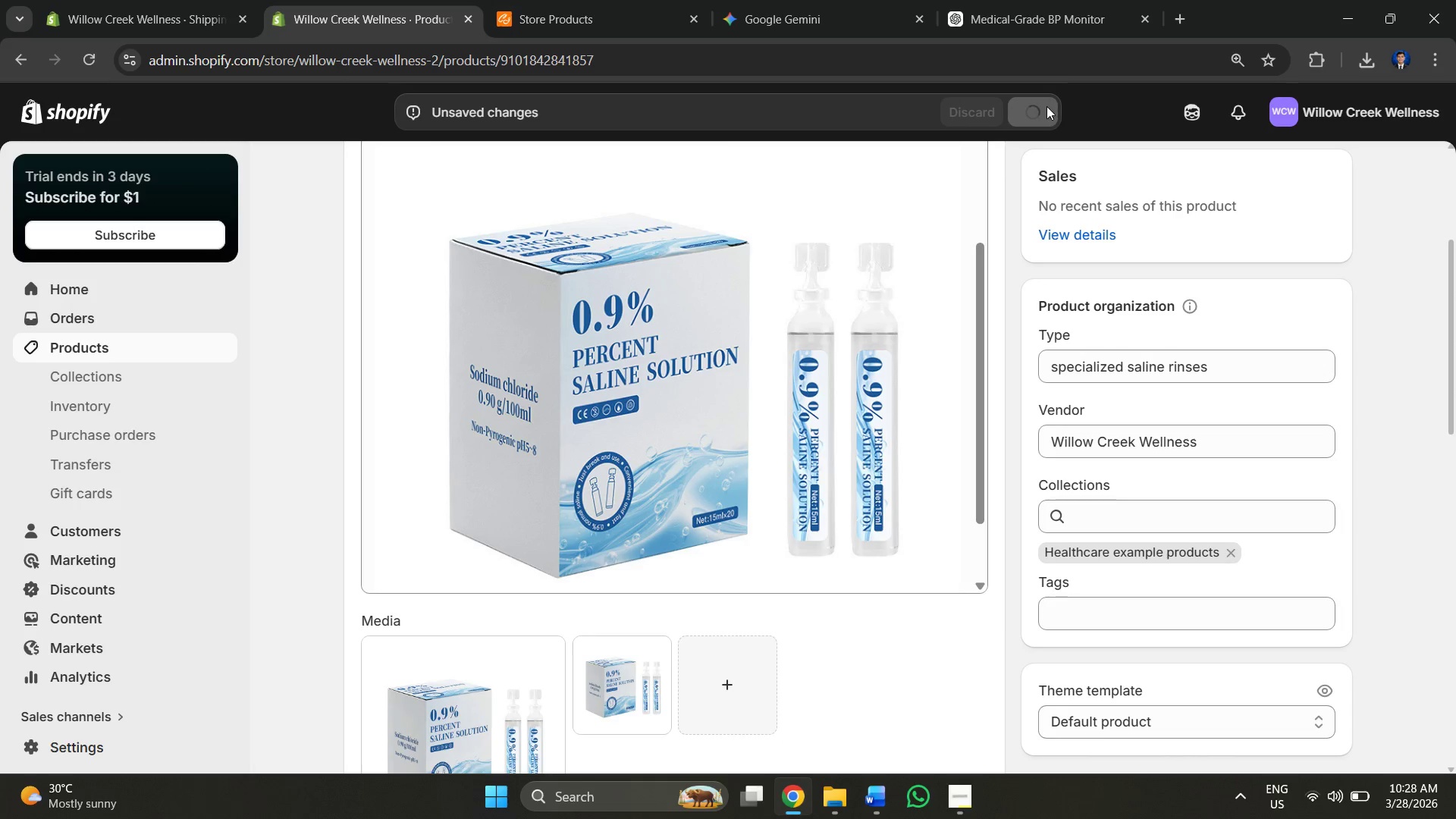 
left_click([465, 387])
 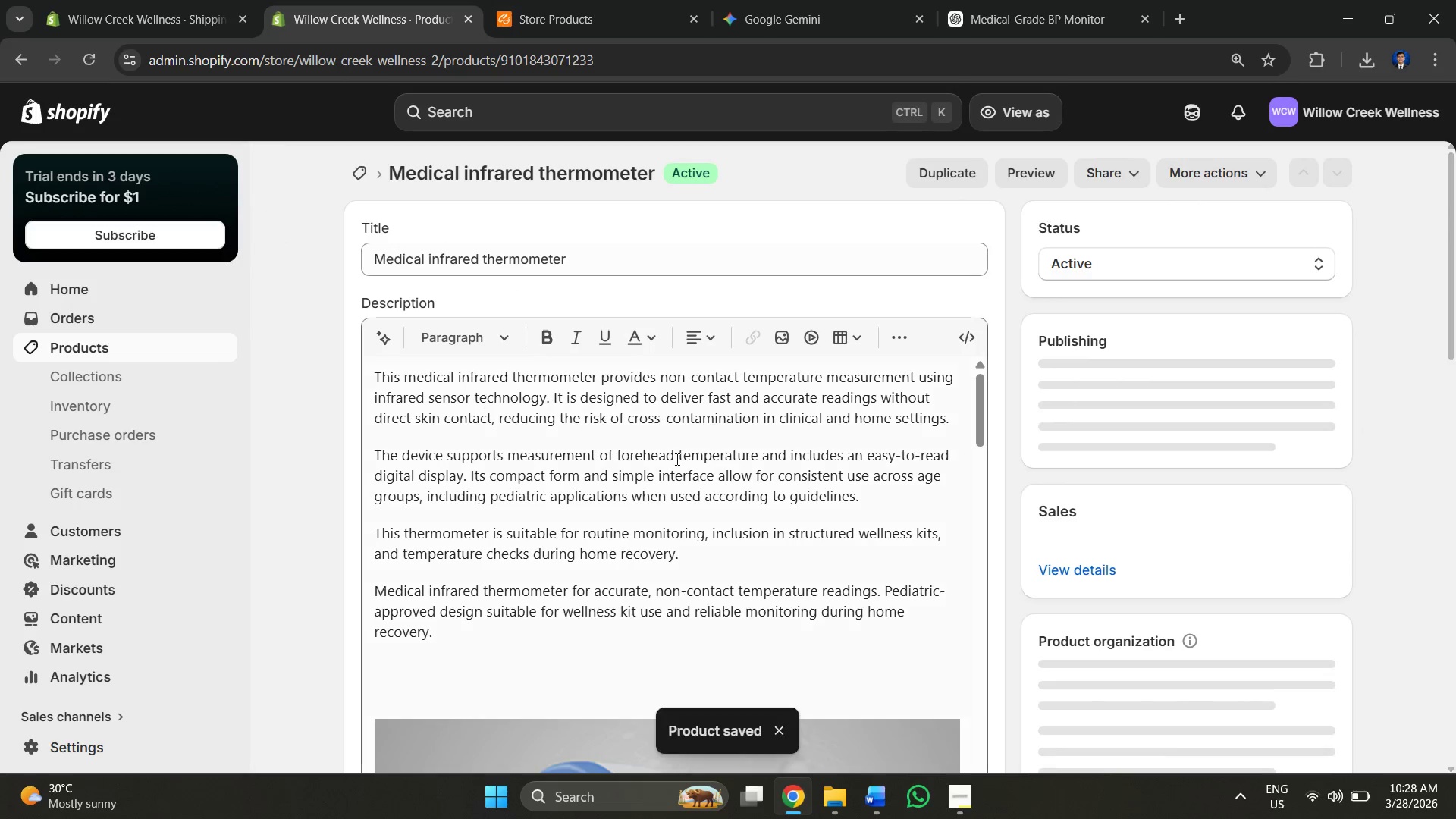 
scroll: coordinate [1114, 356], scroll_direction: down, amount: 23.0
 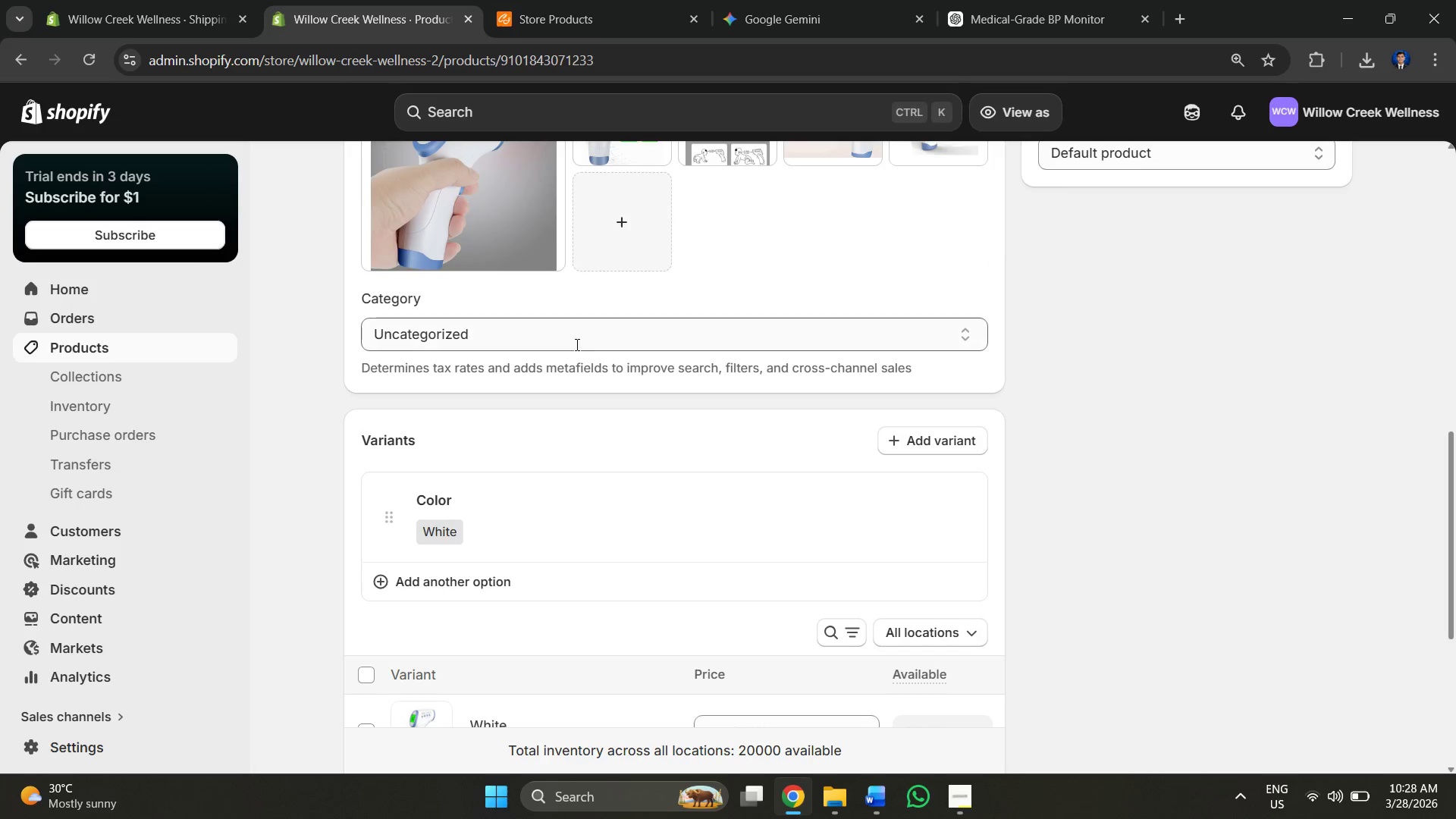 
left_click([593, 339])
 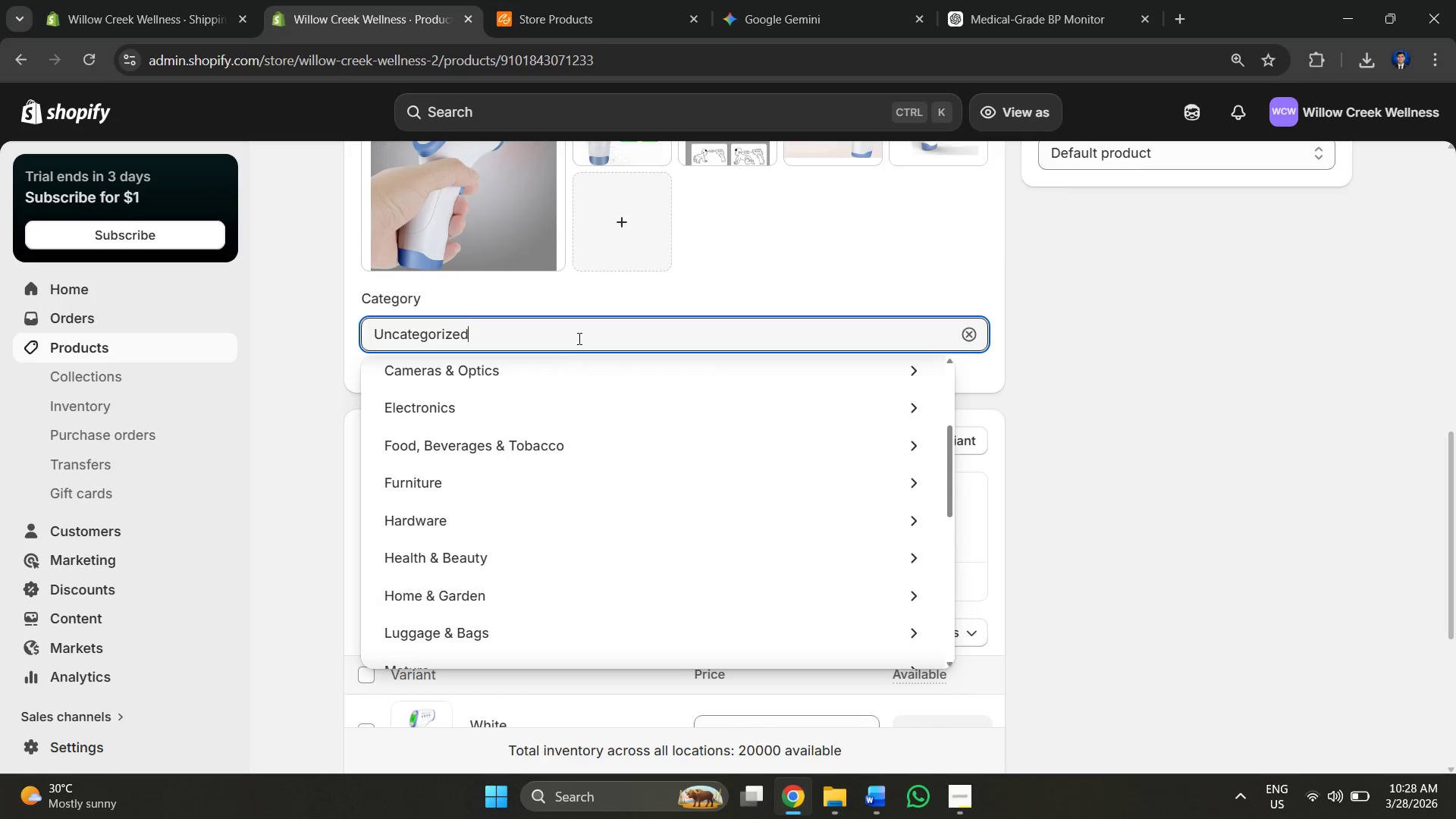 
left_click_drag(start_coordinate=[578, 331], to_coordinate=[322, 338])
 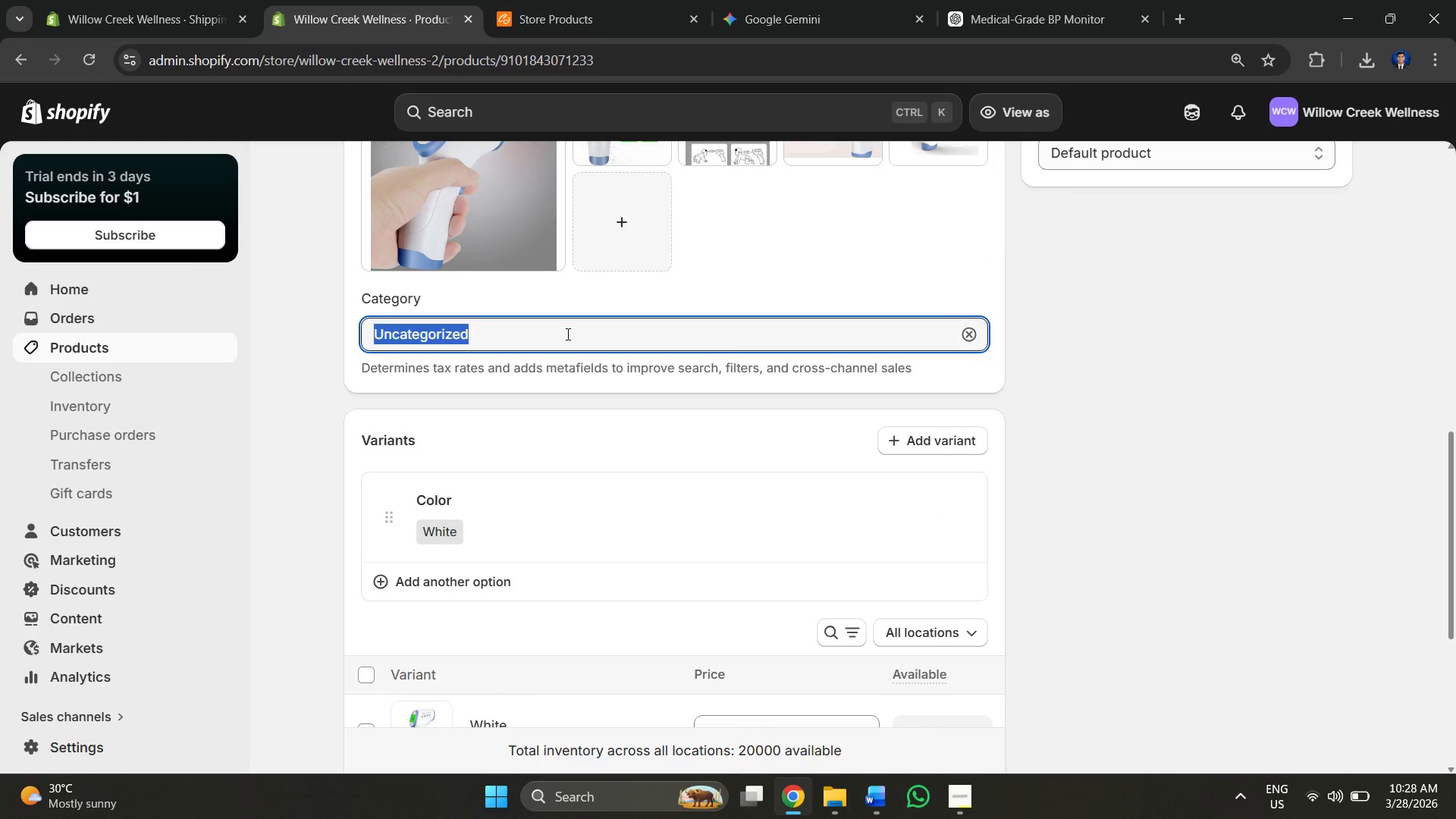 
type(heal)
 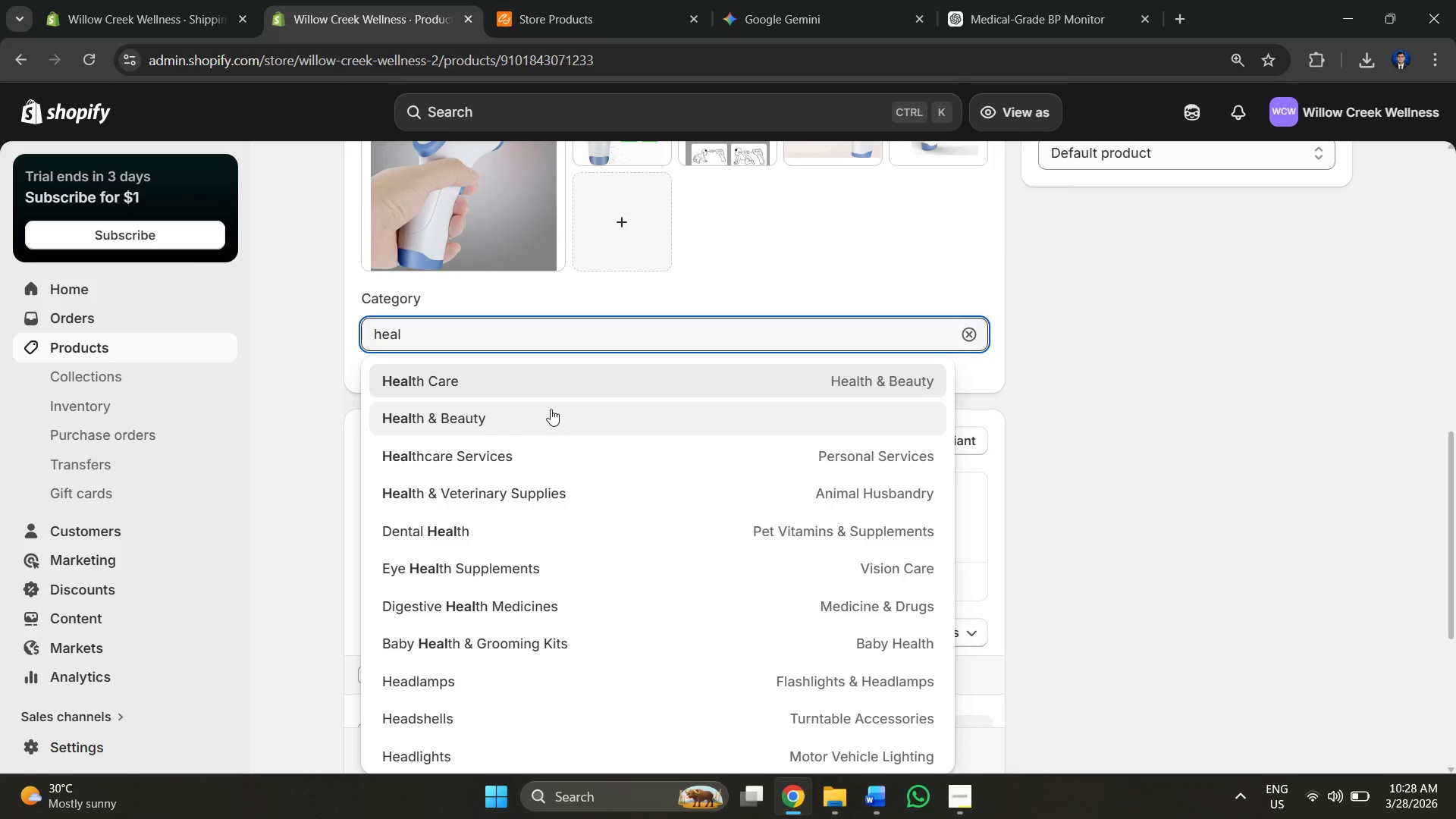 
left_click([549, 390])
 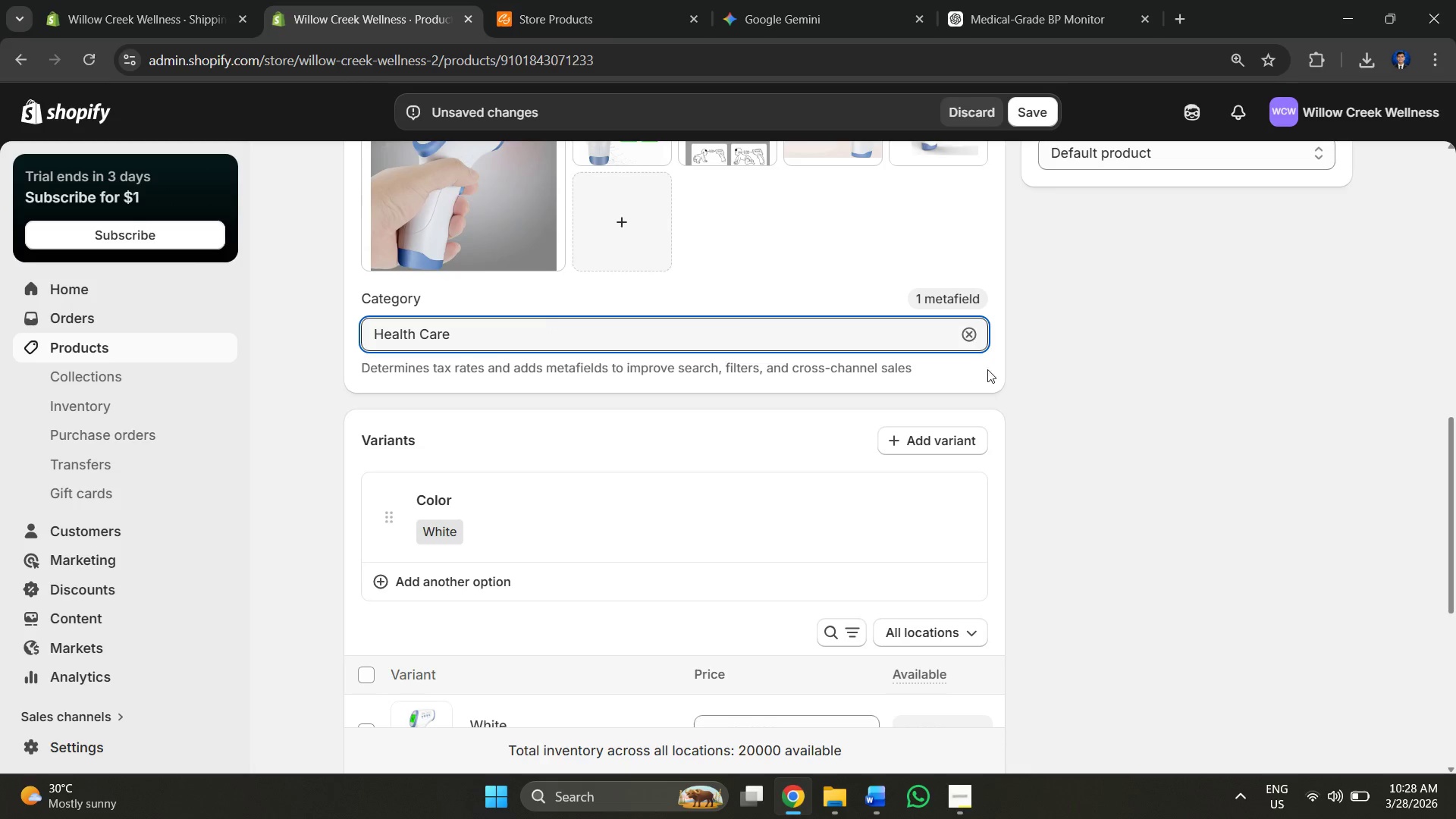 
left_click([833, 334])
 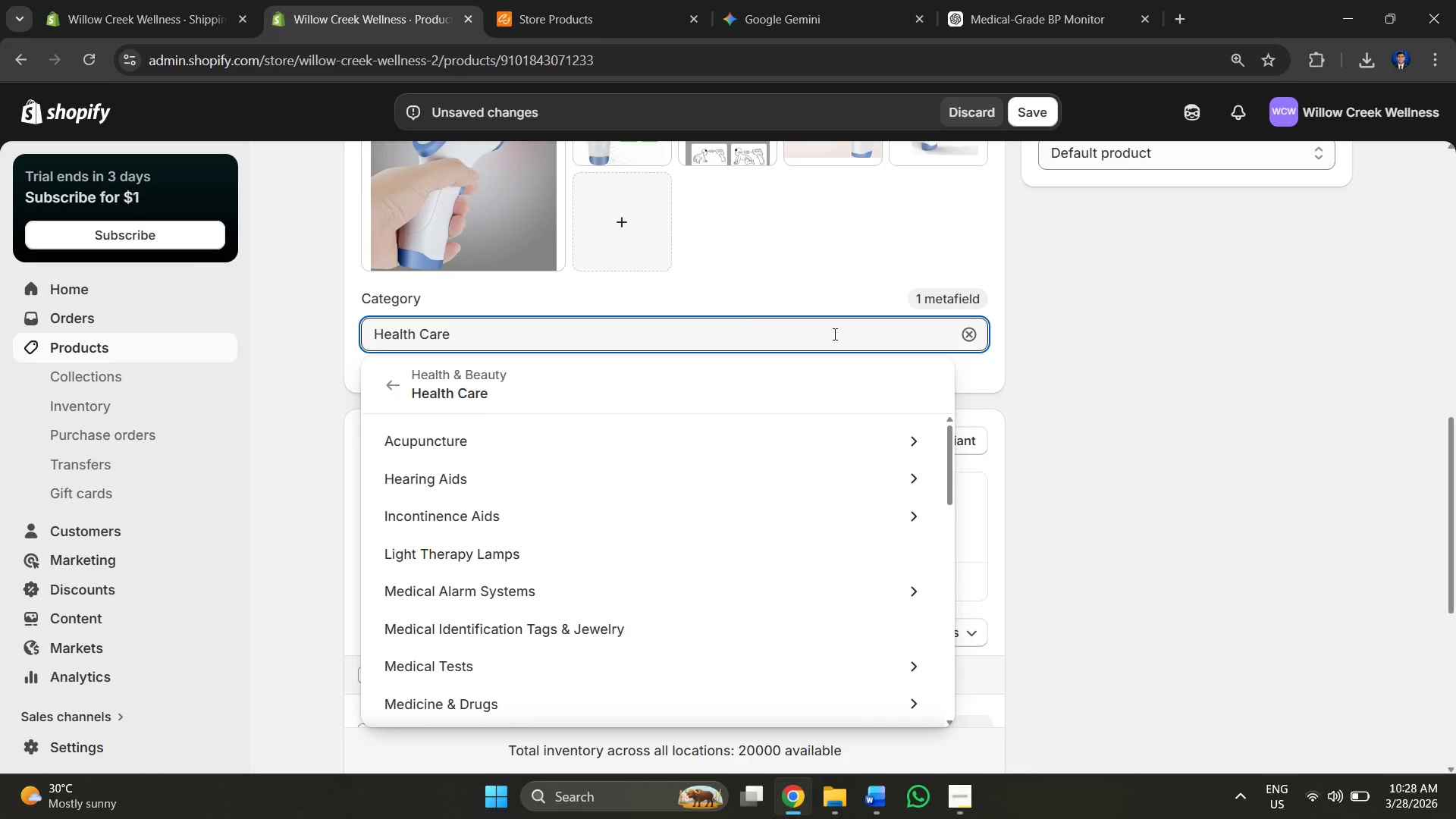 
key(Space)
 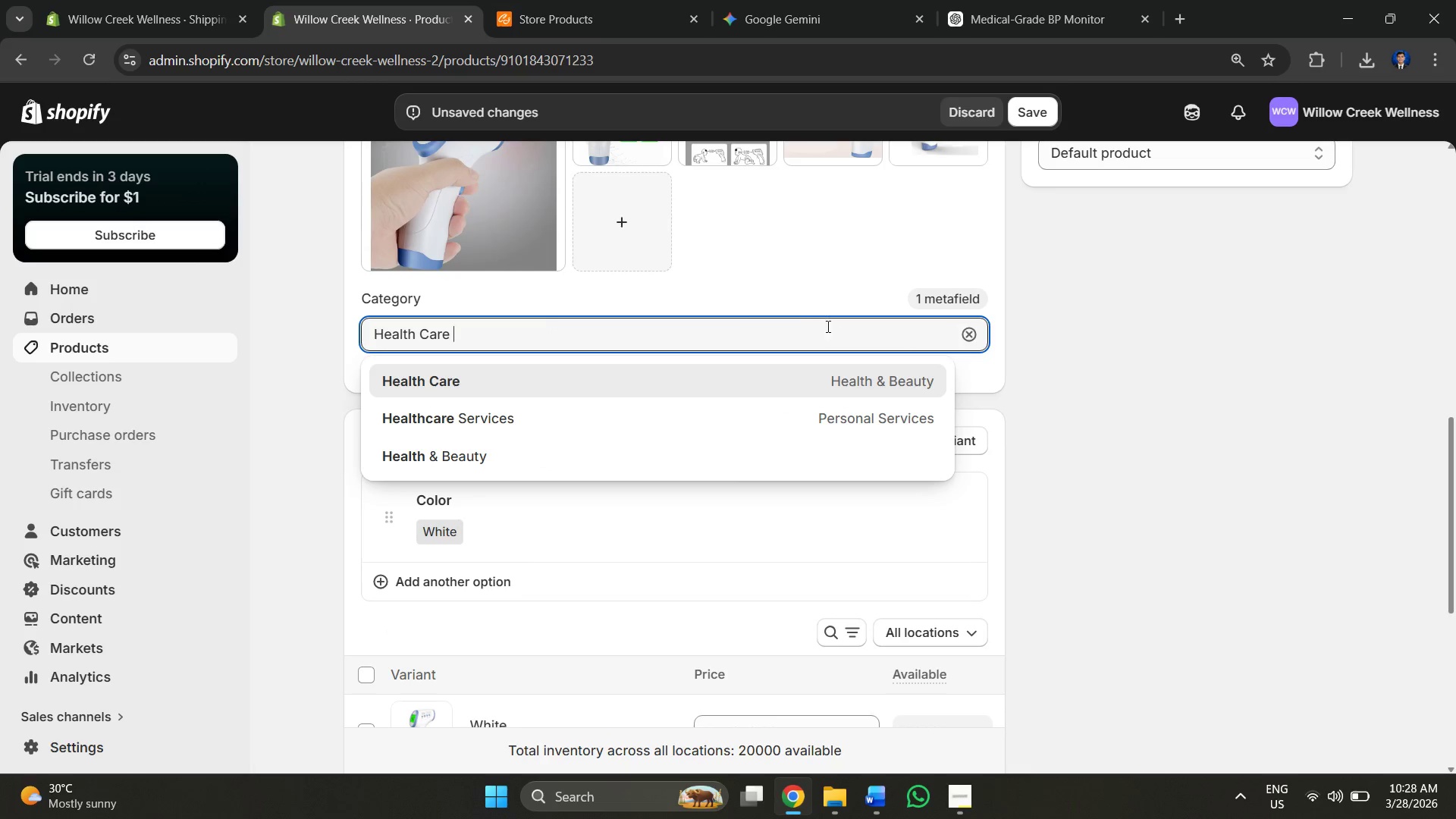 
scroll: coordinate [740, 291], scroll_direction: up, amount: 2.0
 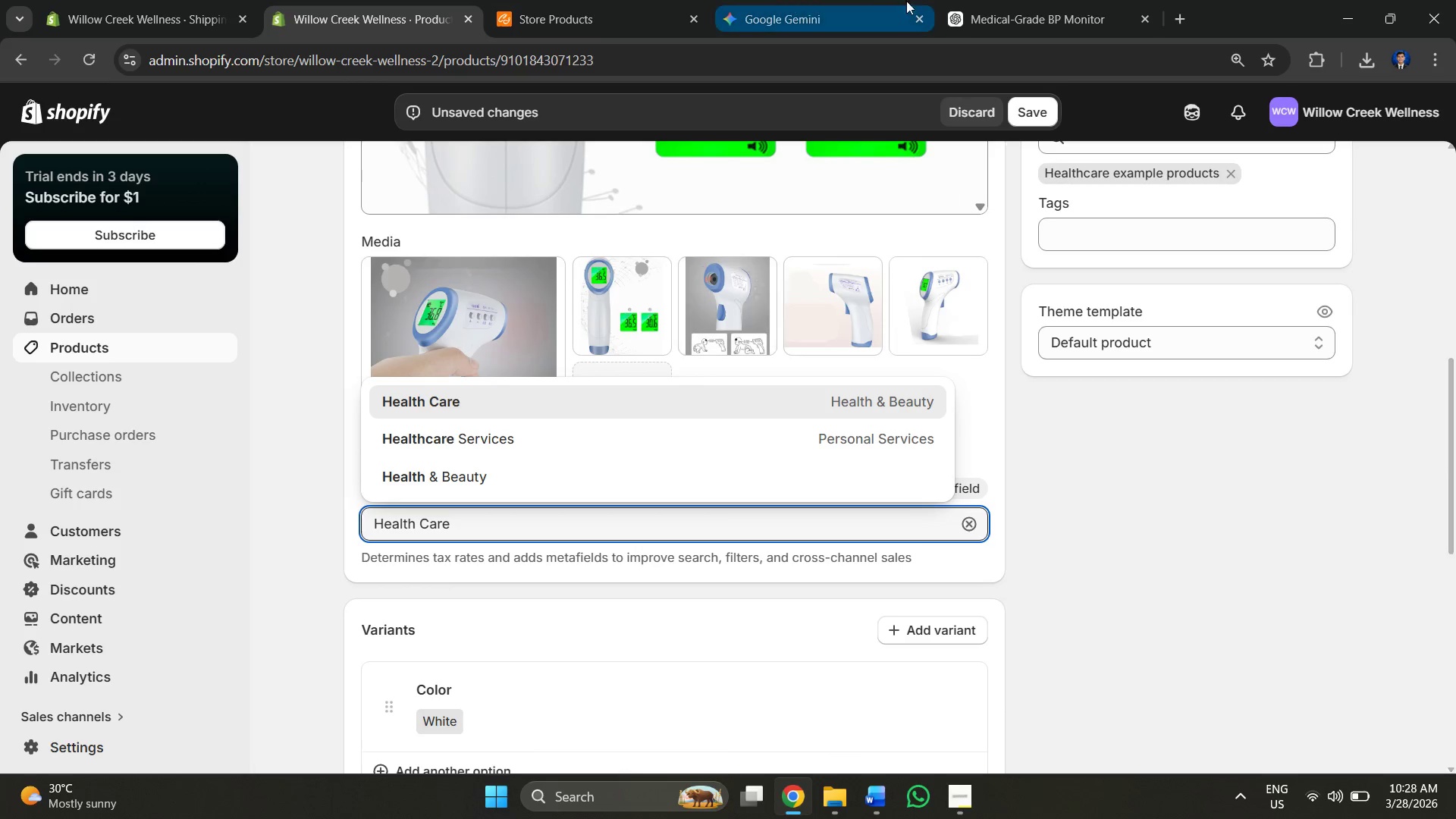 
left_click([992, 1])
 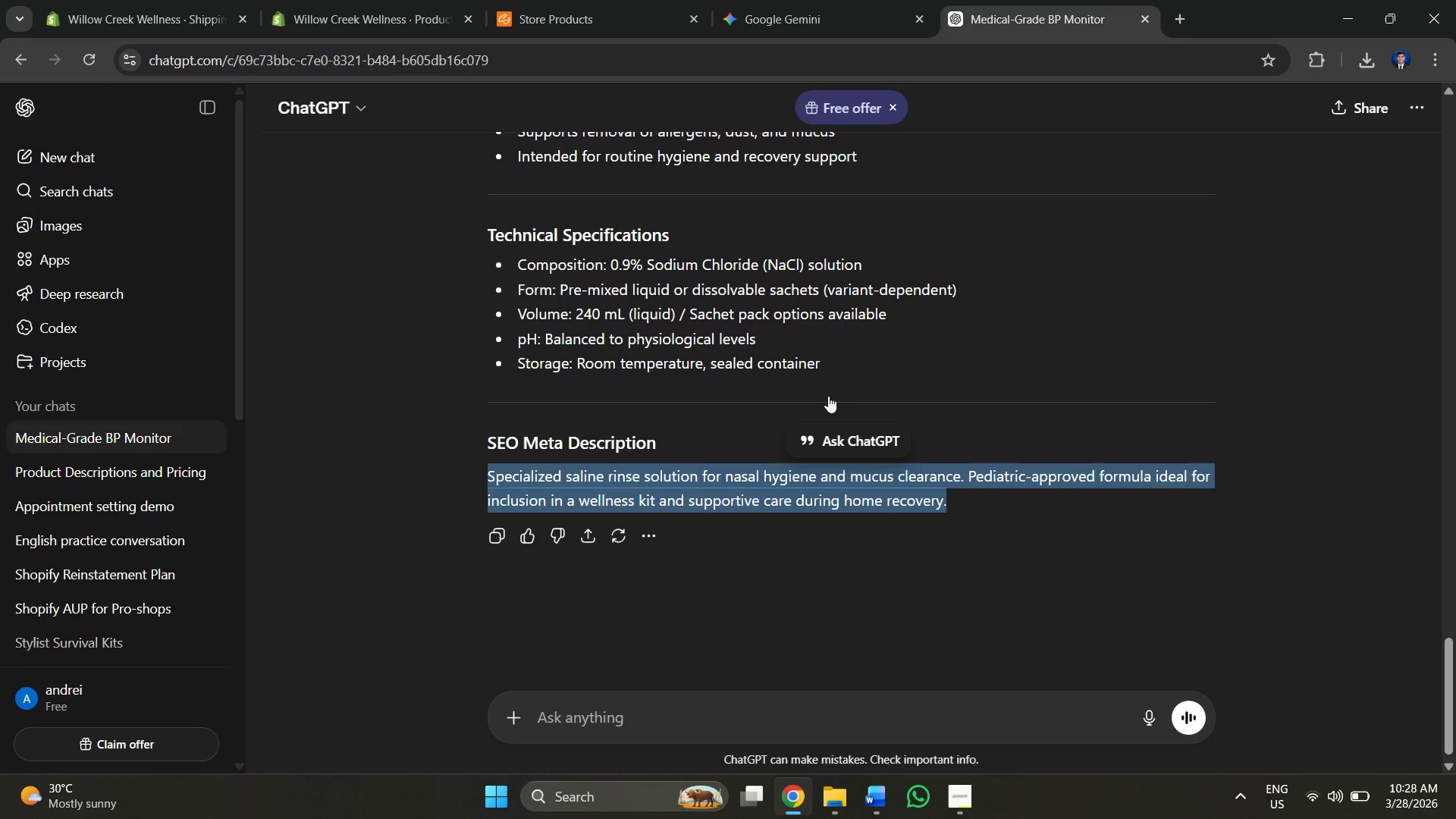 
scroll: coordinate [817, 372], scroll_direction: up, amount: 12.0
 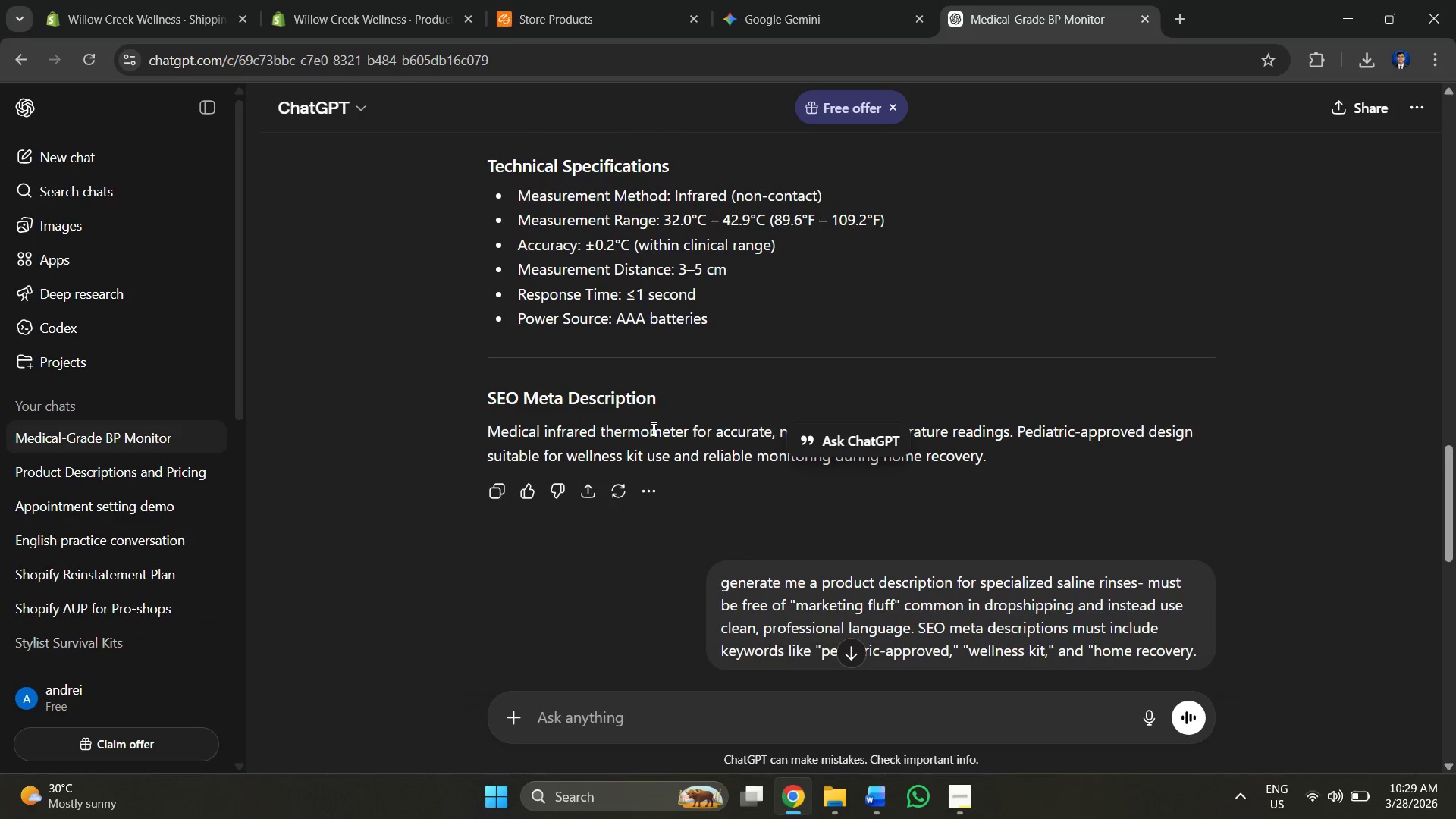 
left_click([592, 428])
 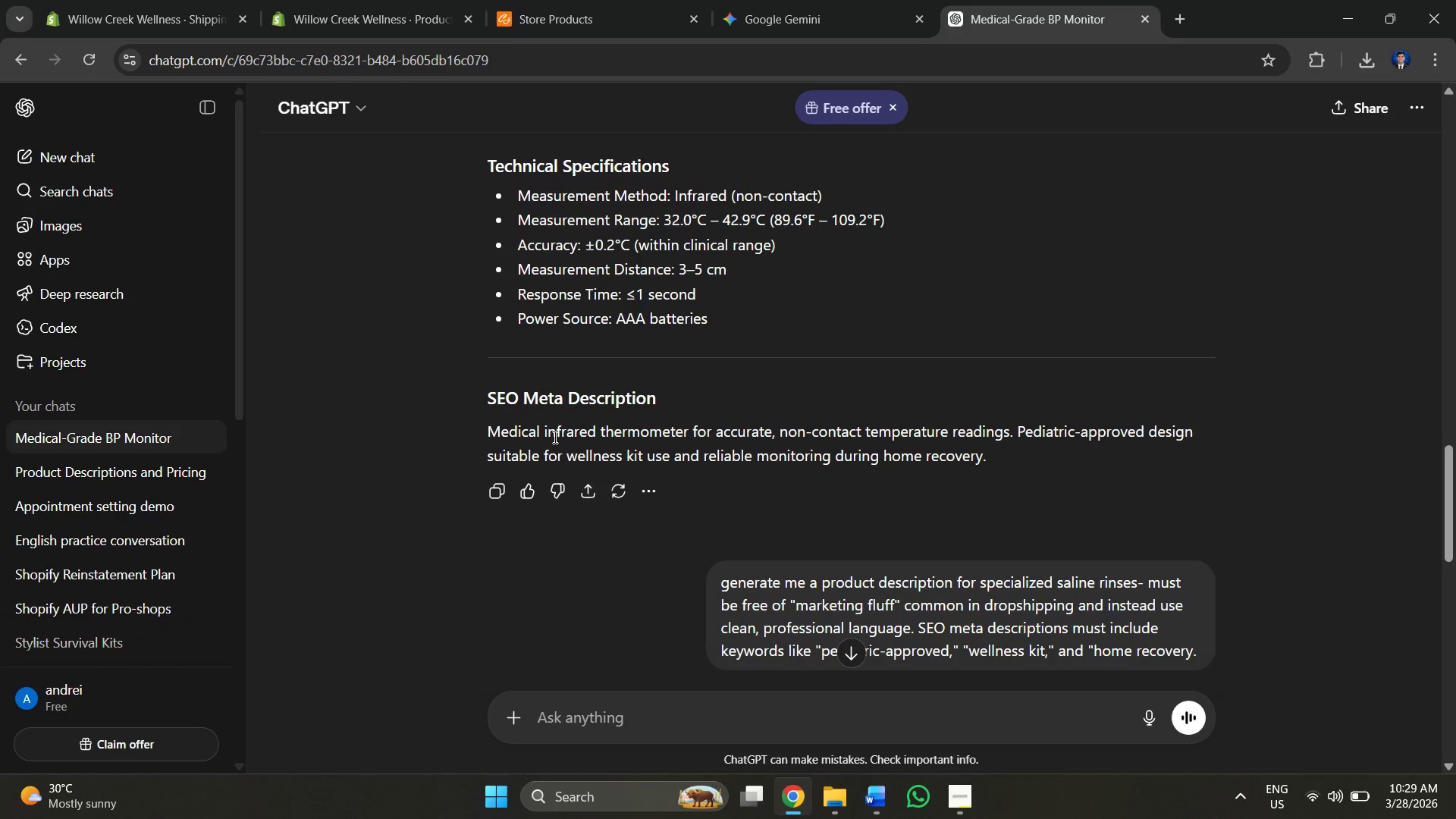 
left_click_drag(start_coordinate=[468, 425], to_coordinate=[1084, 453])
 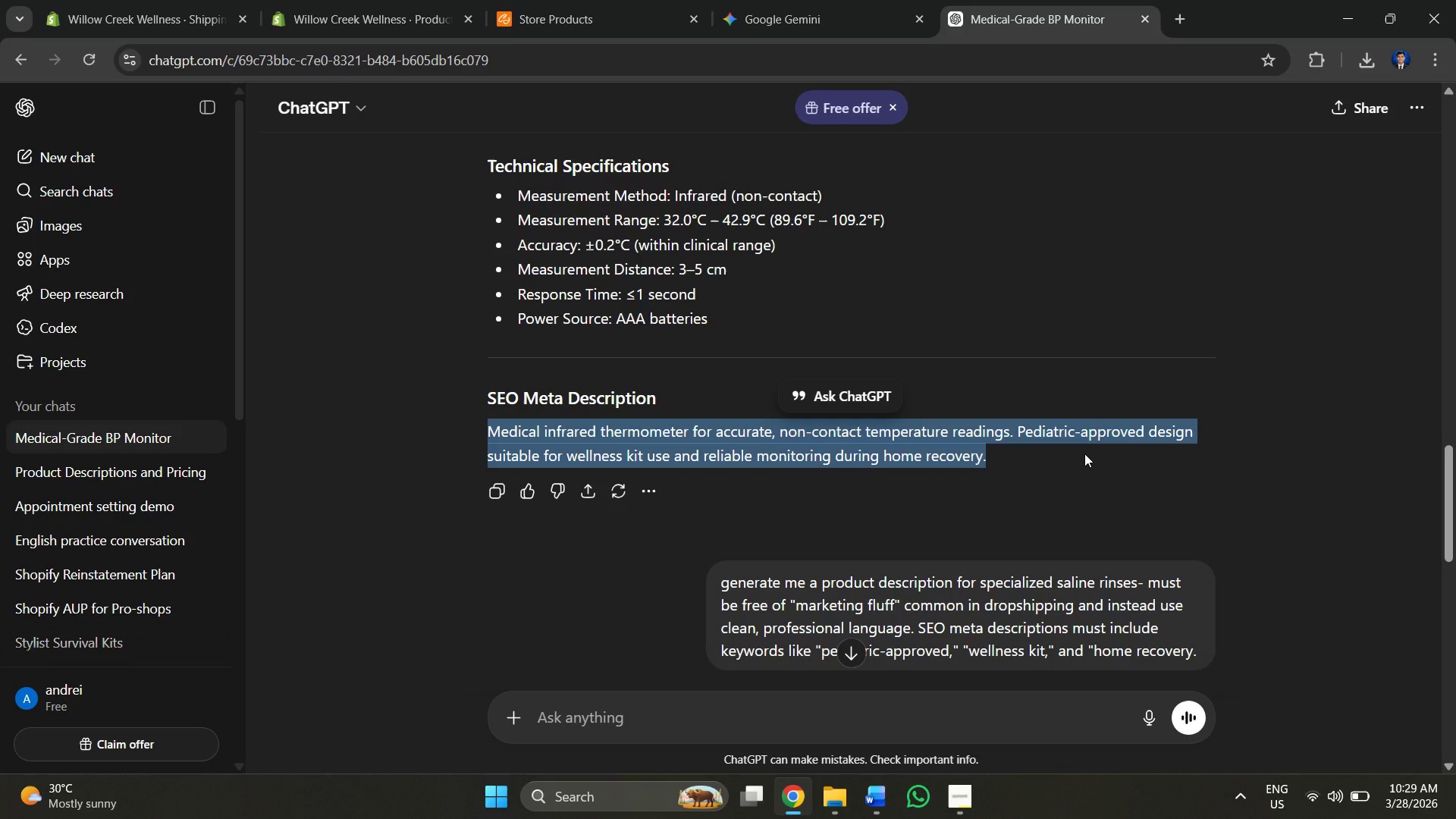 
key(Control+C)
 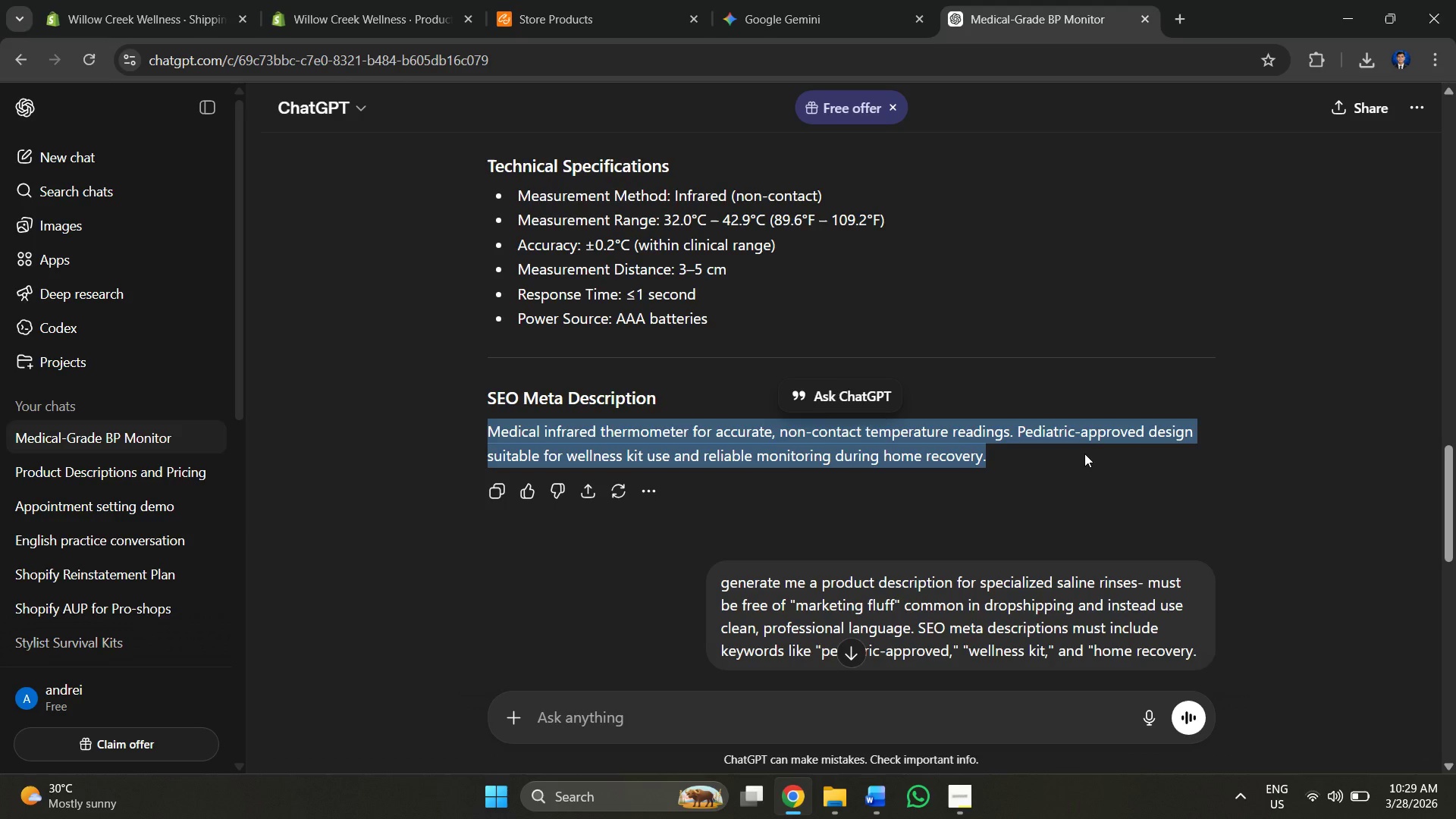 
key(Alt+AltLeft)
 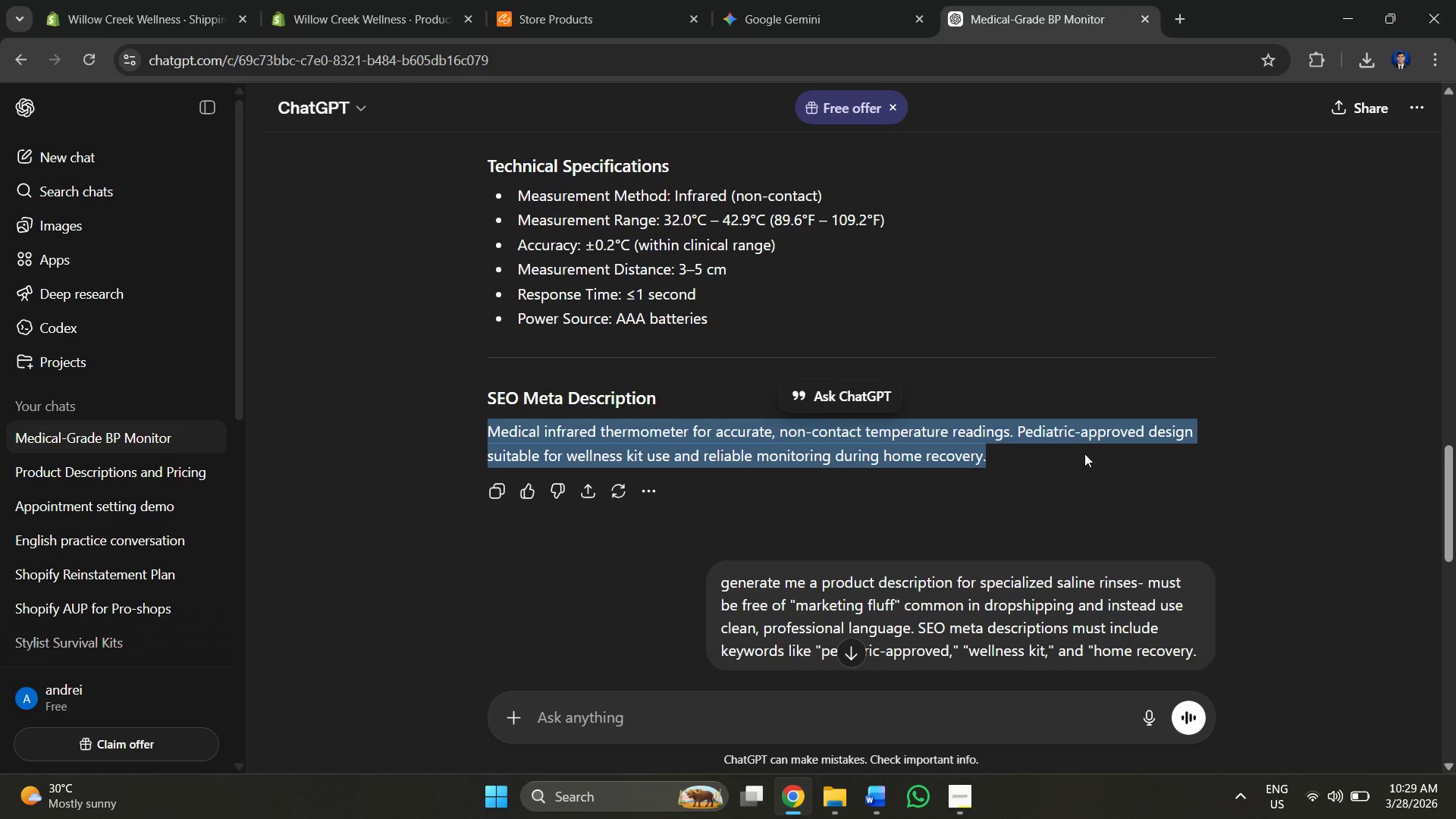 
key(Alt+Tab)
 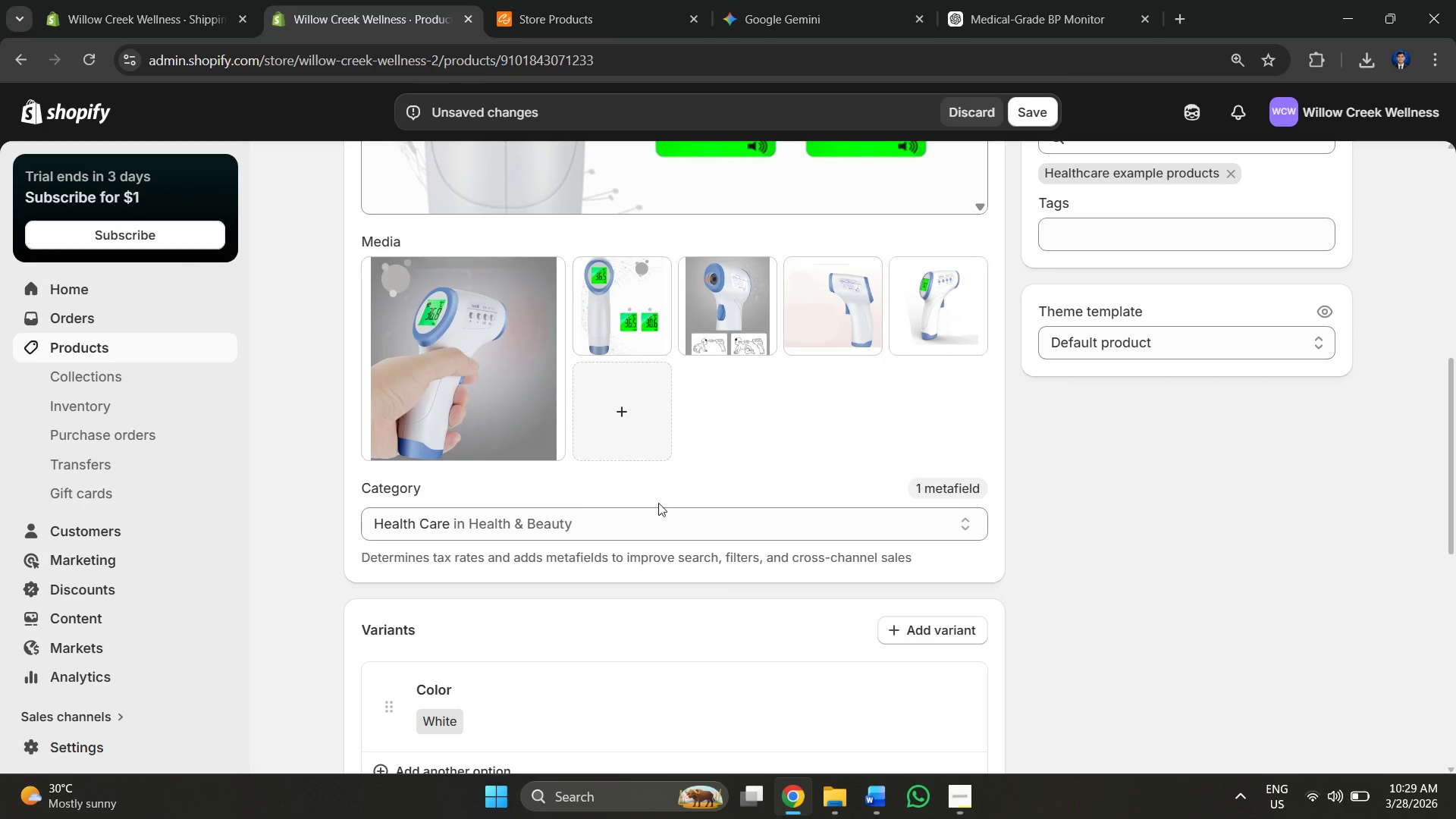 
left_click_drag(start_coordinate=[593, 522], to_coordinate=[350, 534])
 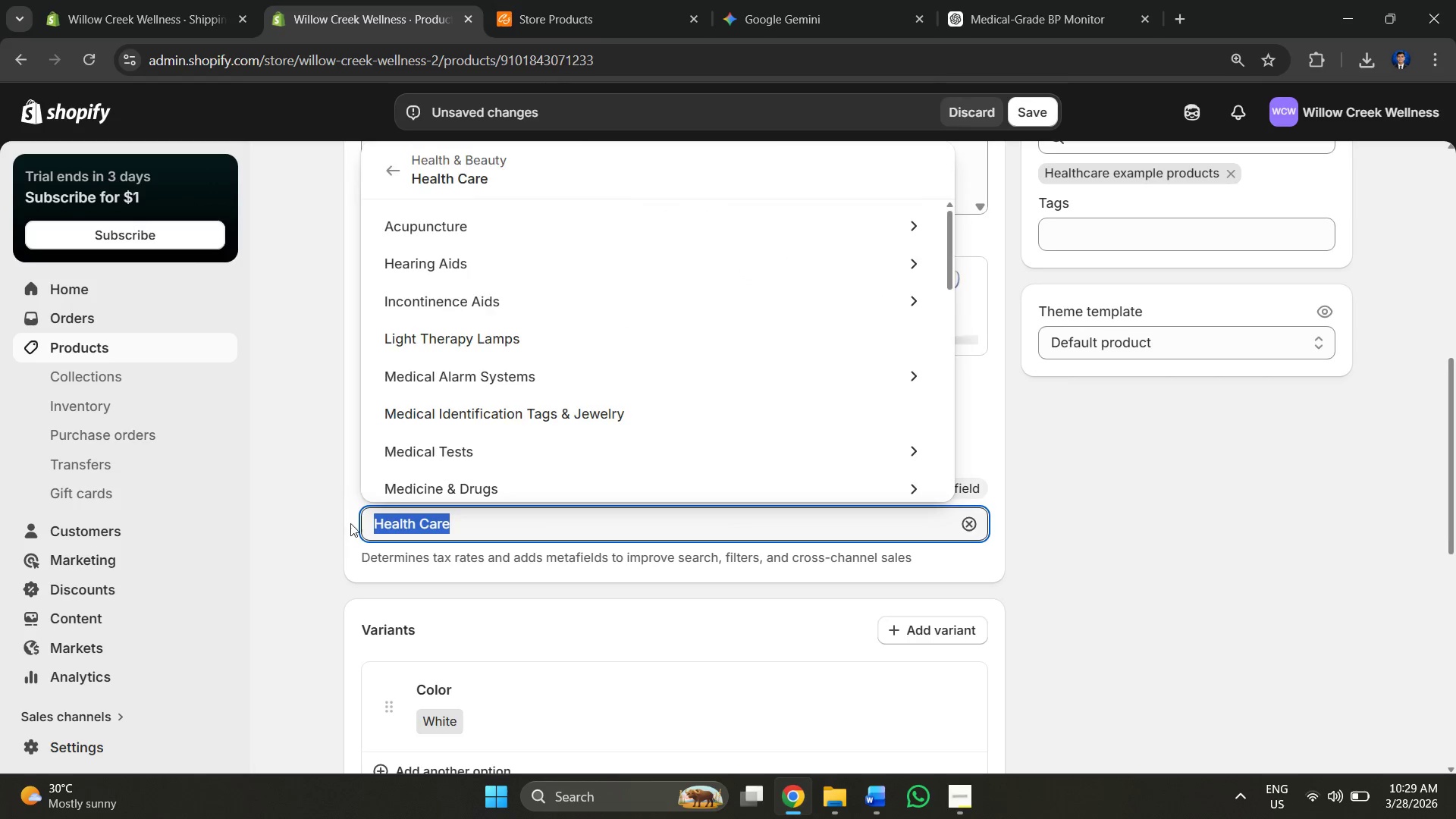 
key(Control+V)
 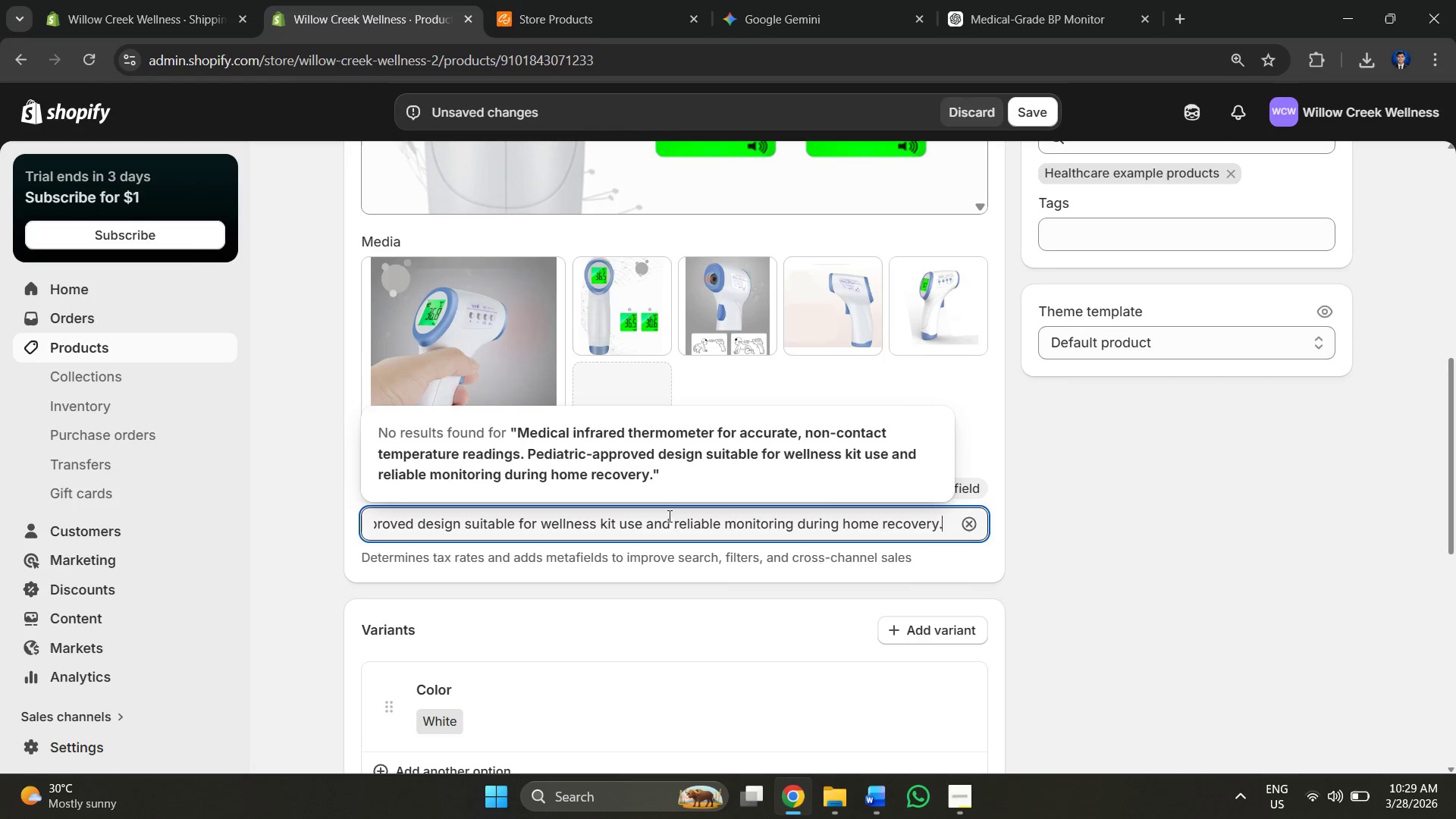 
left_click([576, 452])
 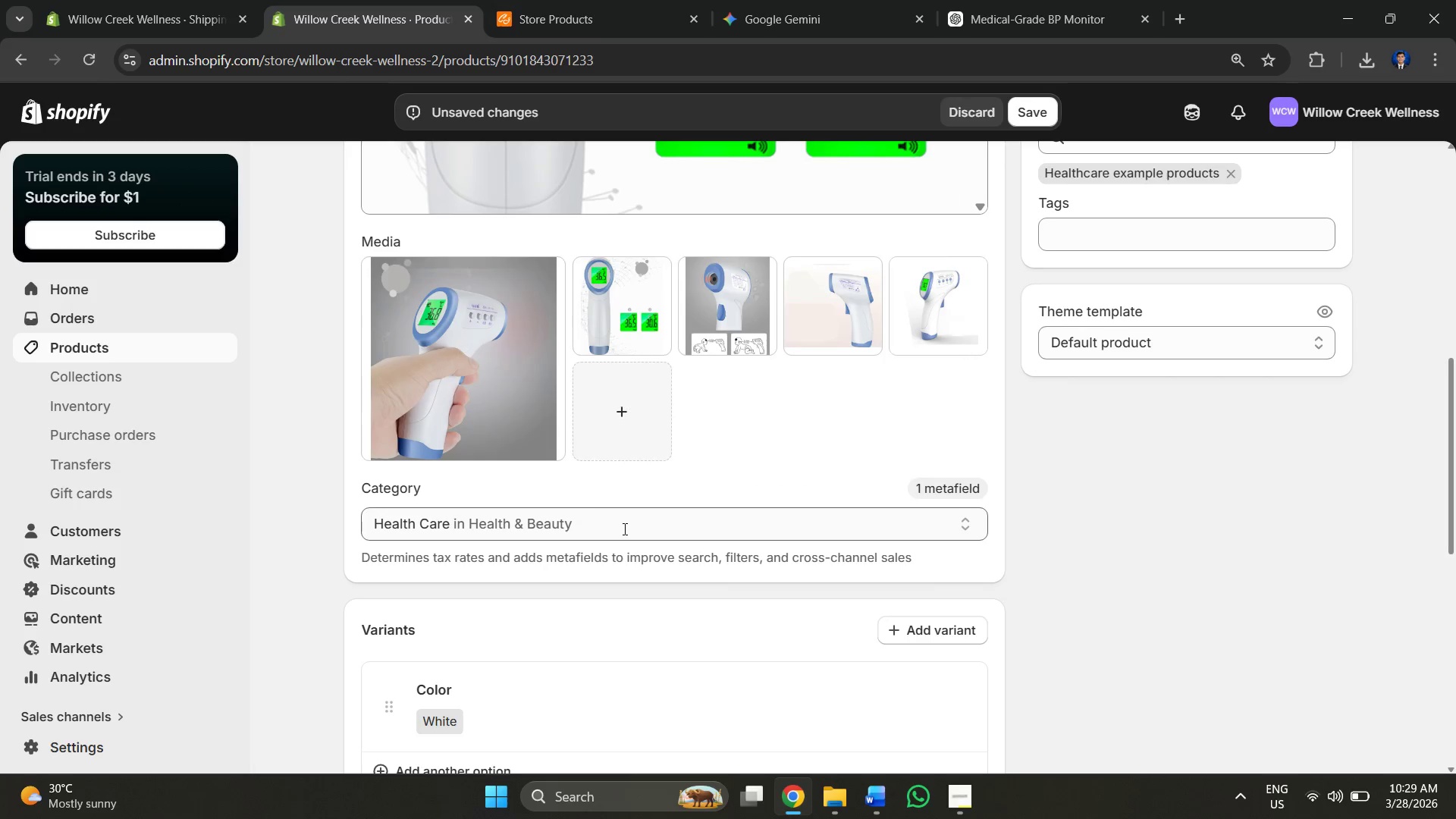 
left_click([624, 524])
 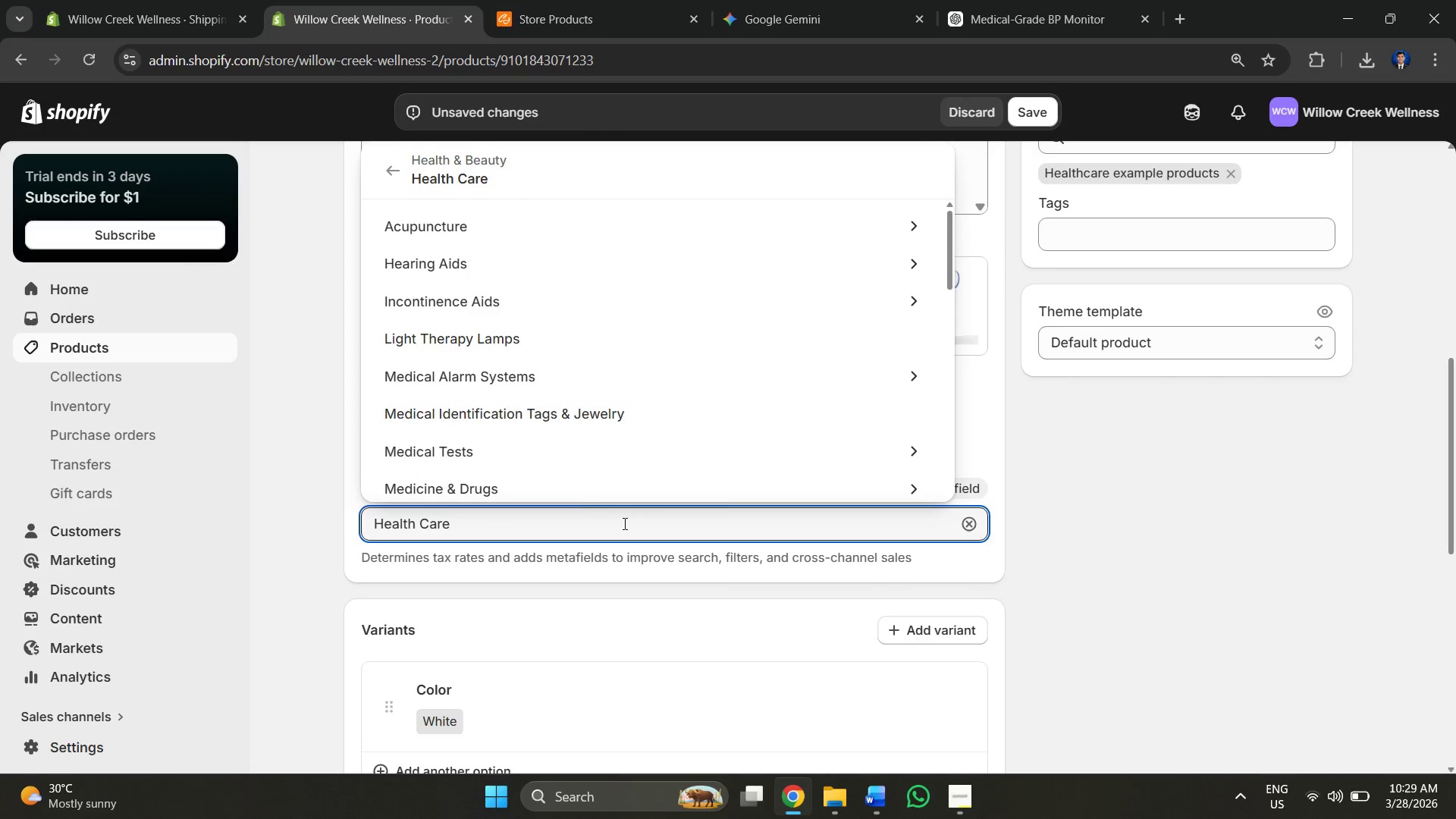 
key(Comma)
 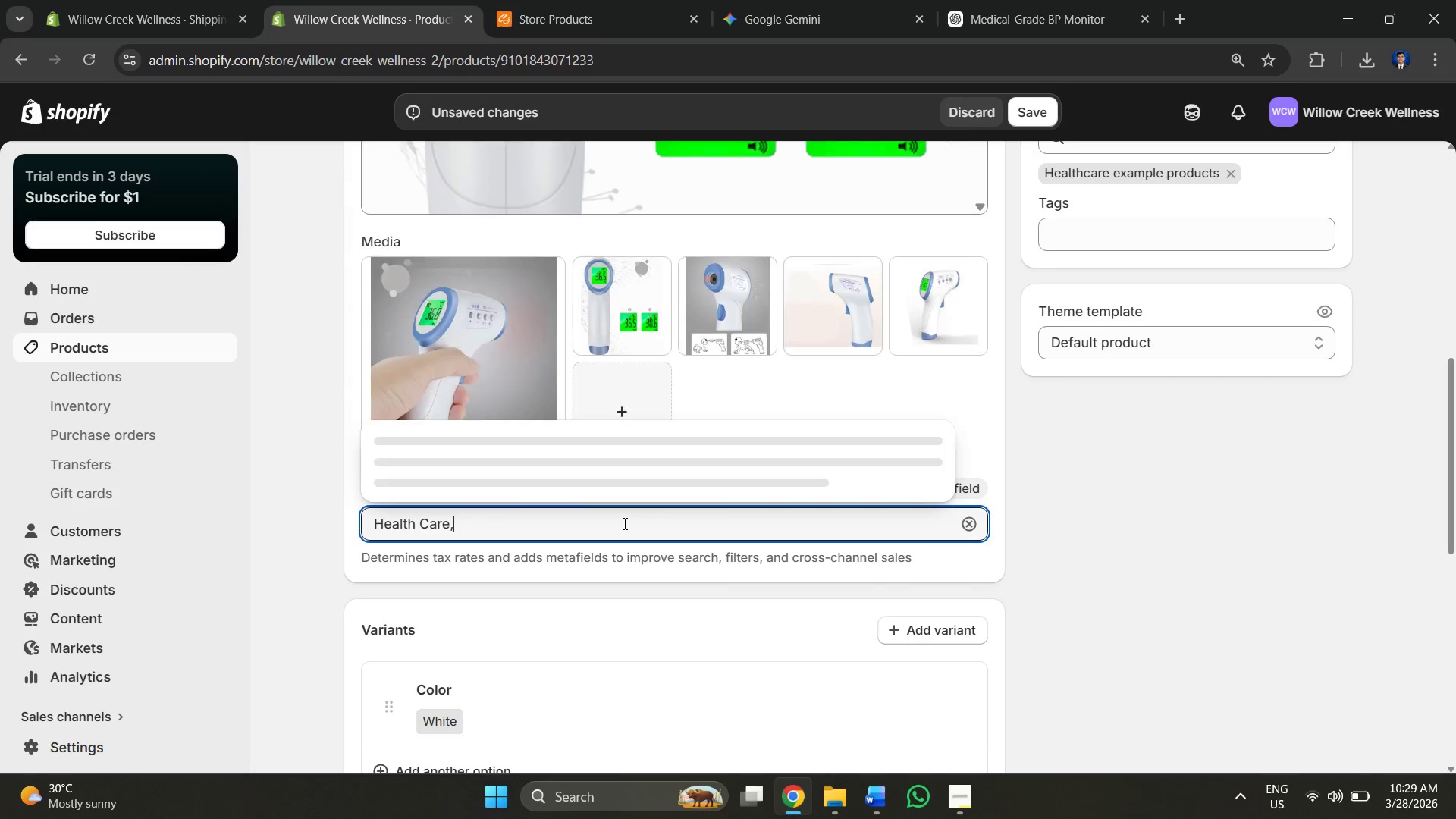 
key(Space)
 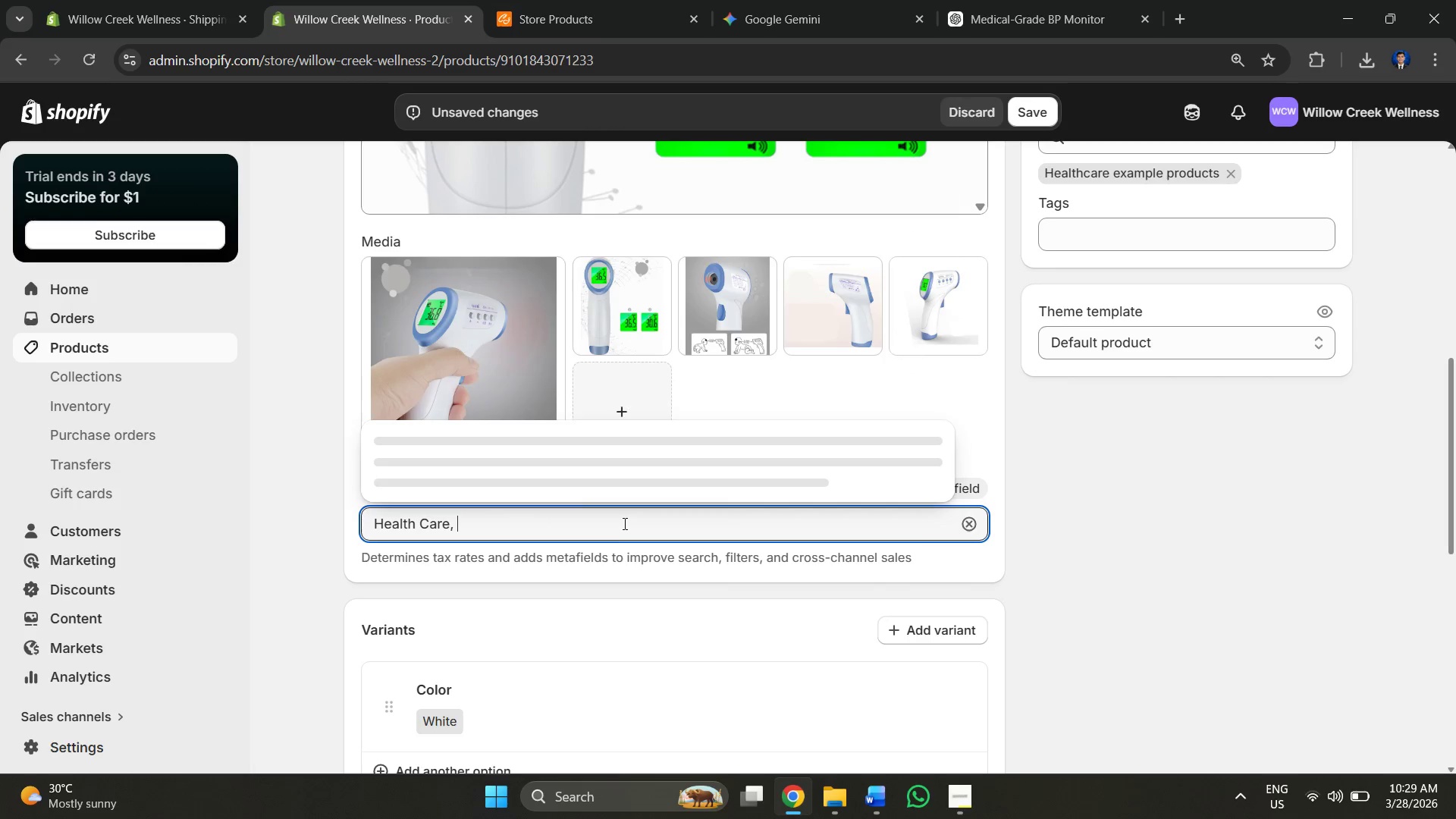 
key(Tab)
 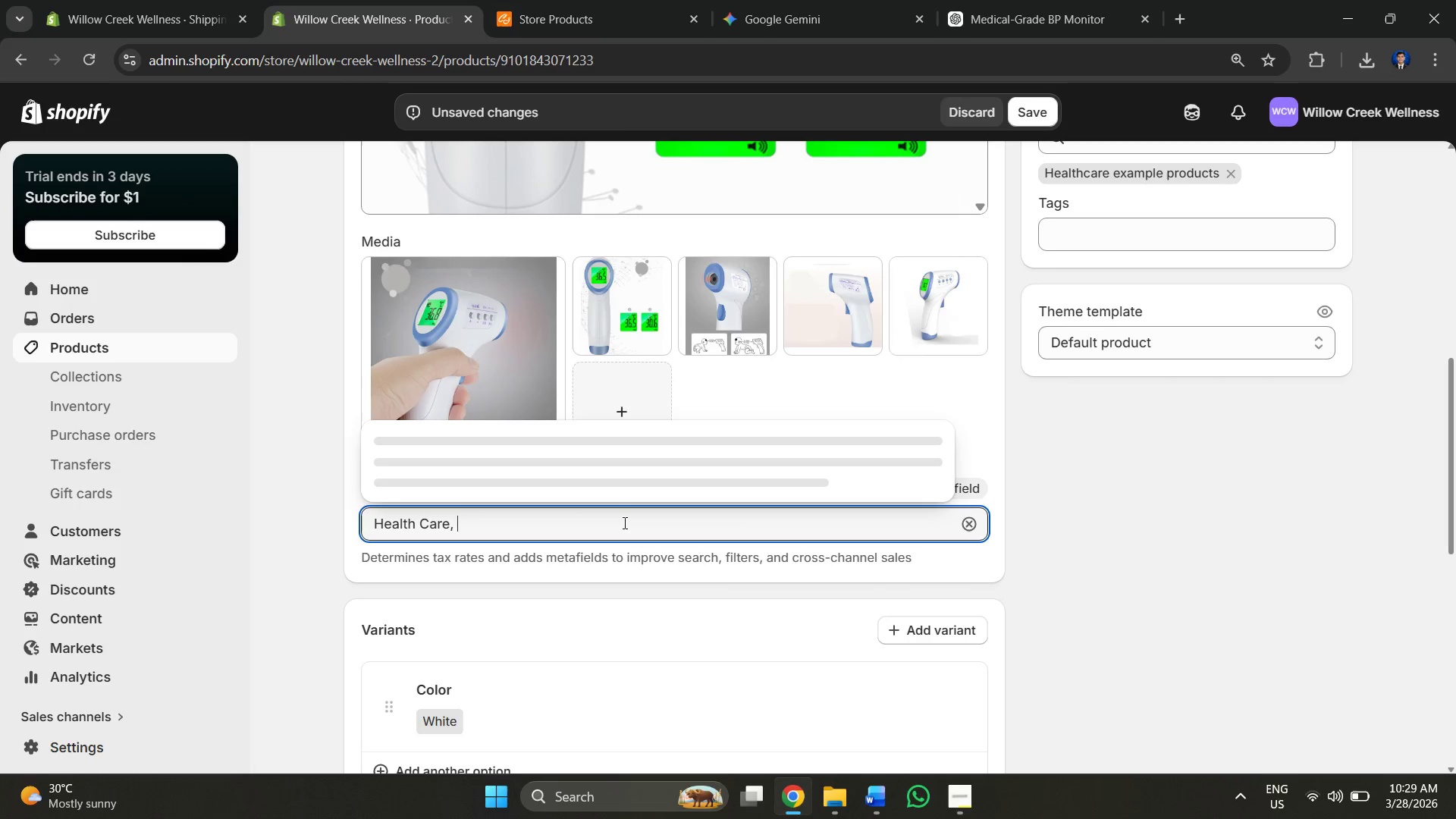 
key(Alt+AltLeft)
 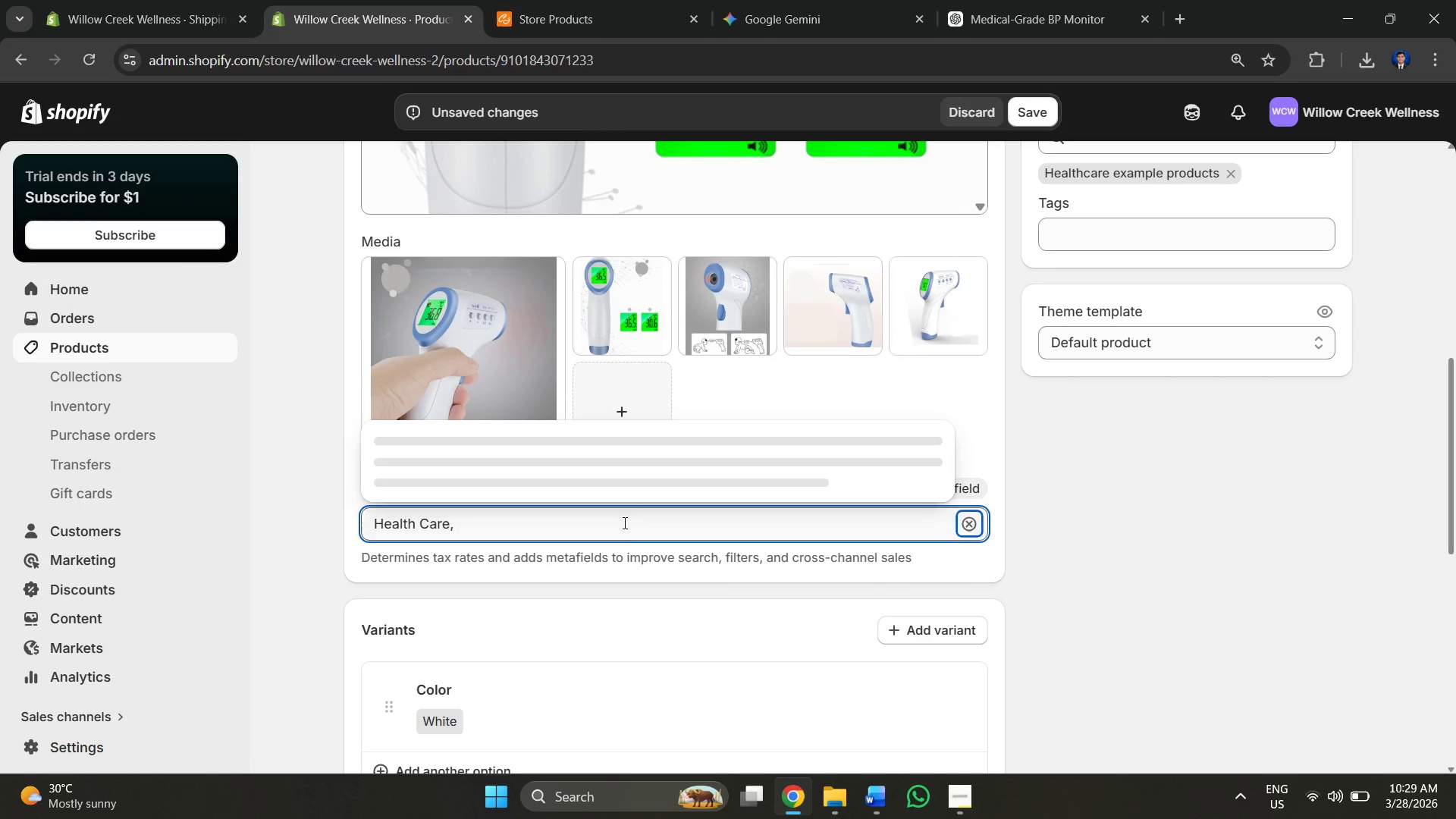 
key(Alt+Tab)